 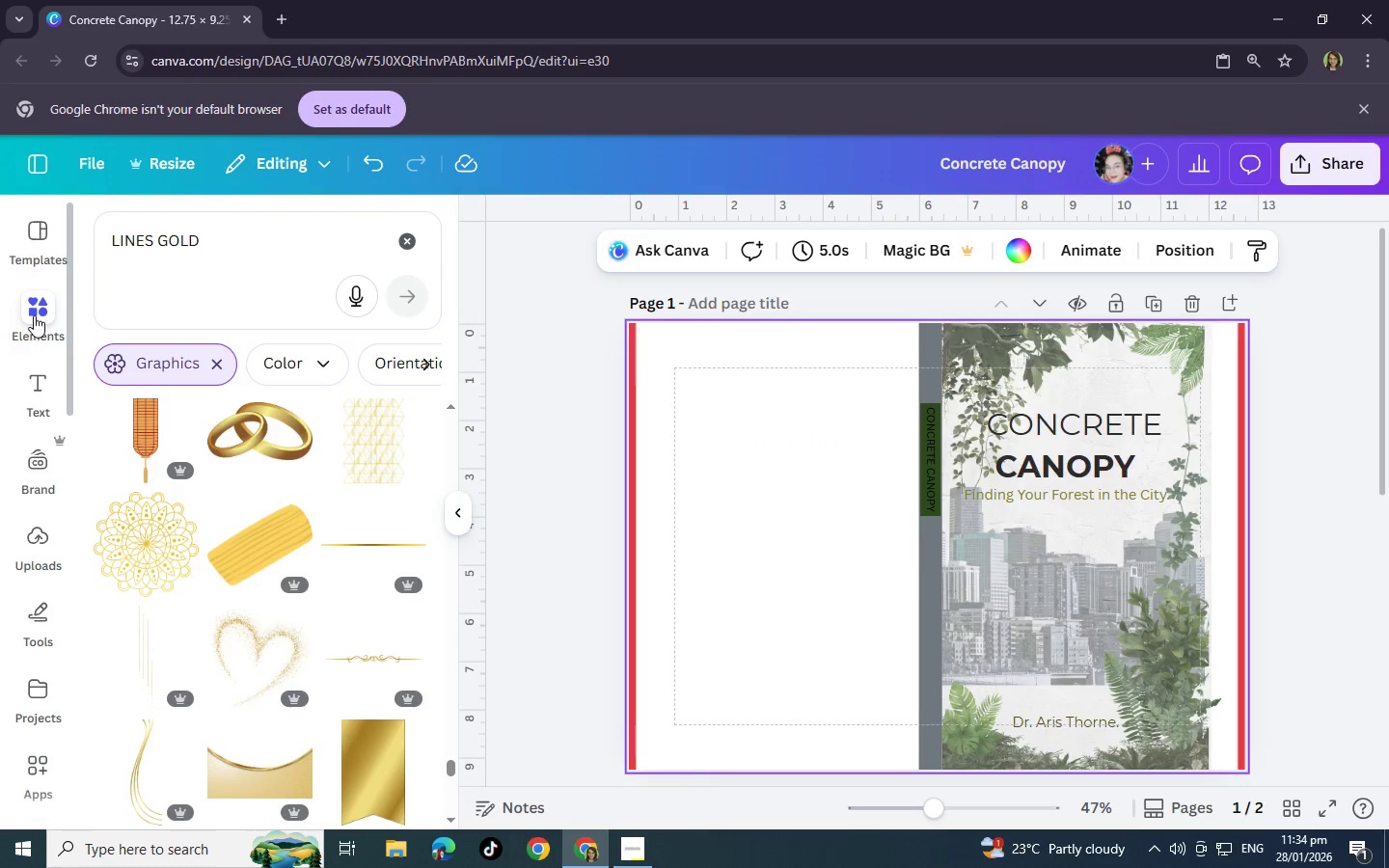 
left_click([379, 552])
 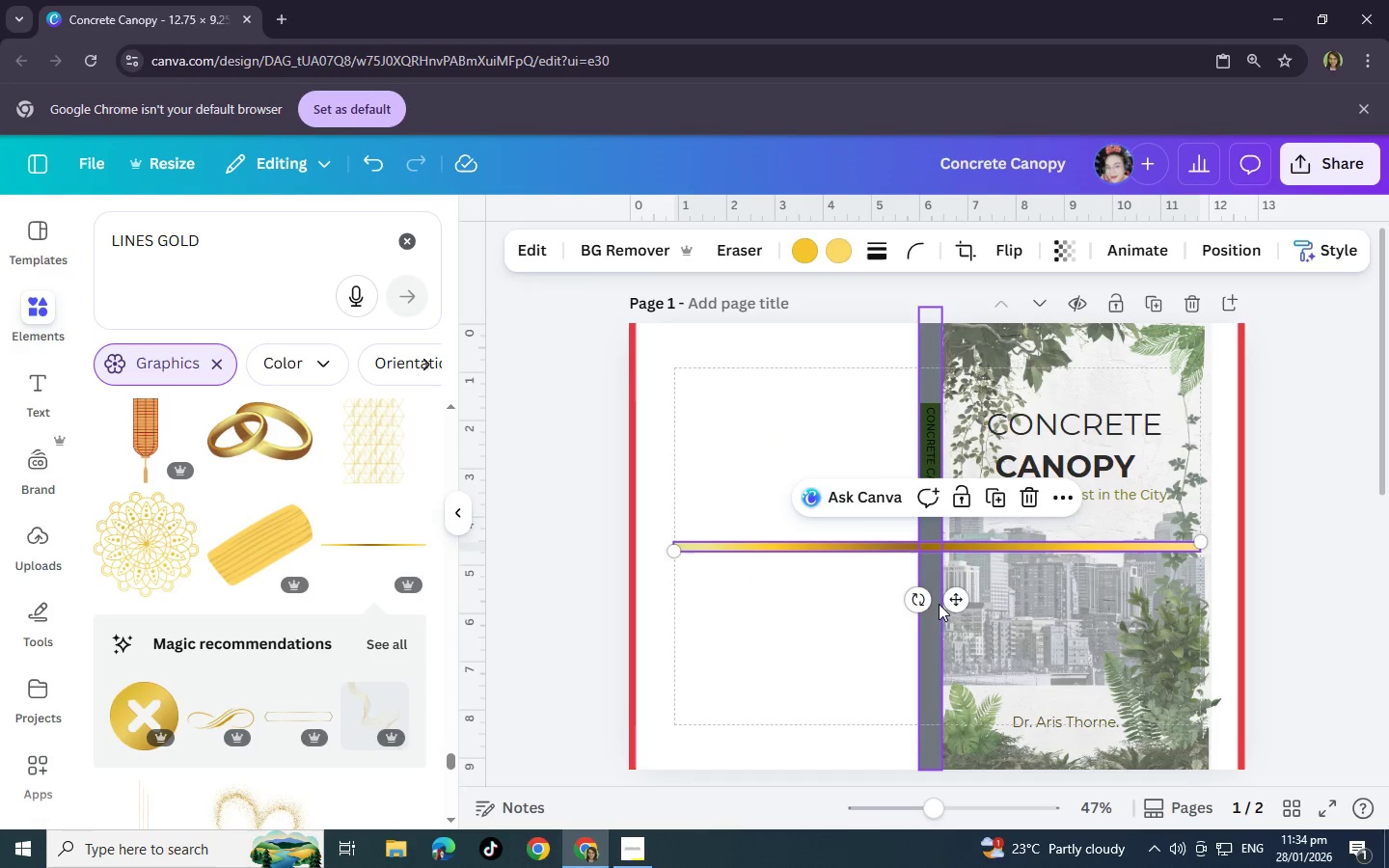 
left_click_drag(start_coordinate=[919, 596], to_coordinate=[943, 553])
 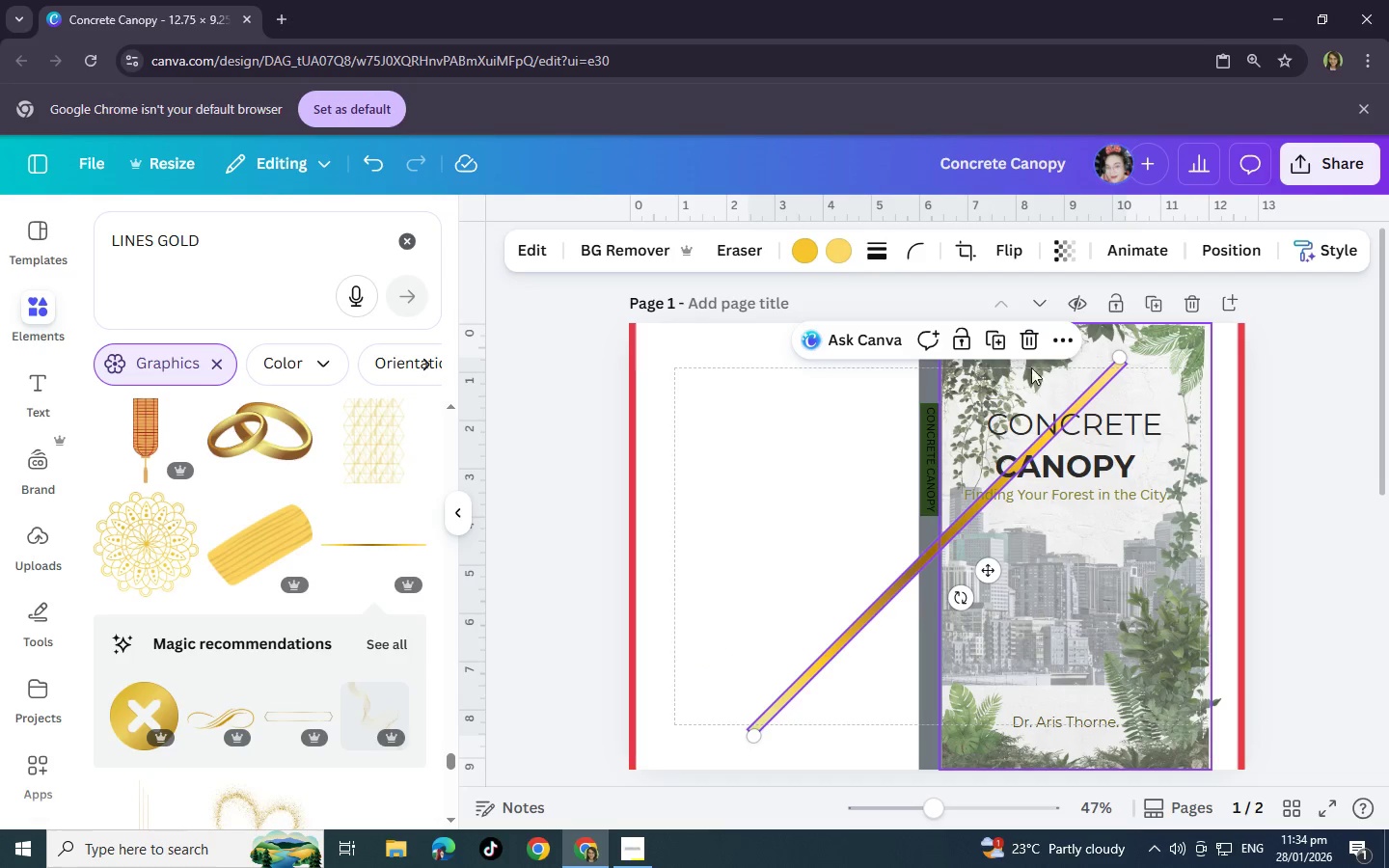 
left_click([1031, 340])
 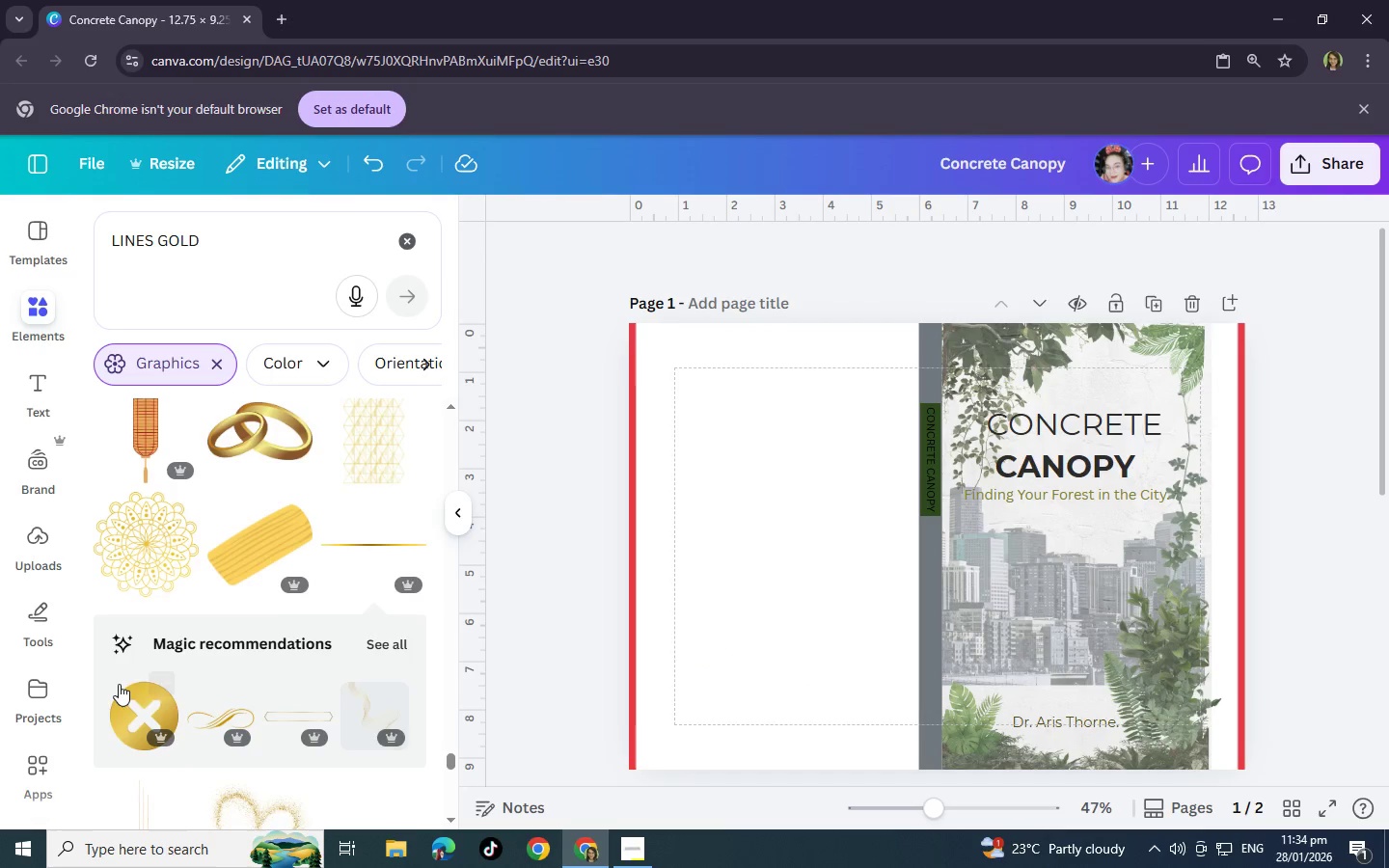 
scroll: coordinate [204, 665], scroll_direction: down, amount: 7.0
 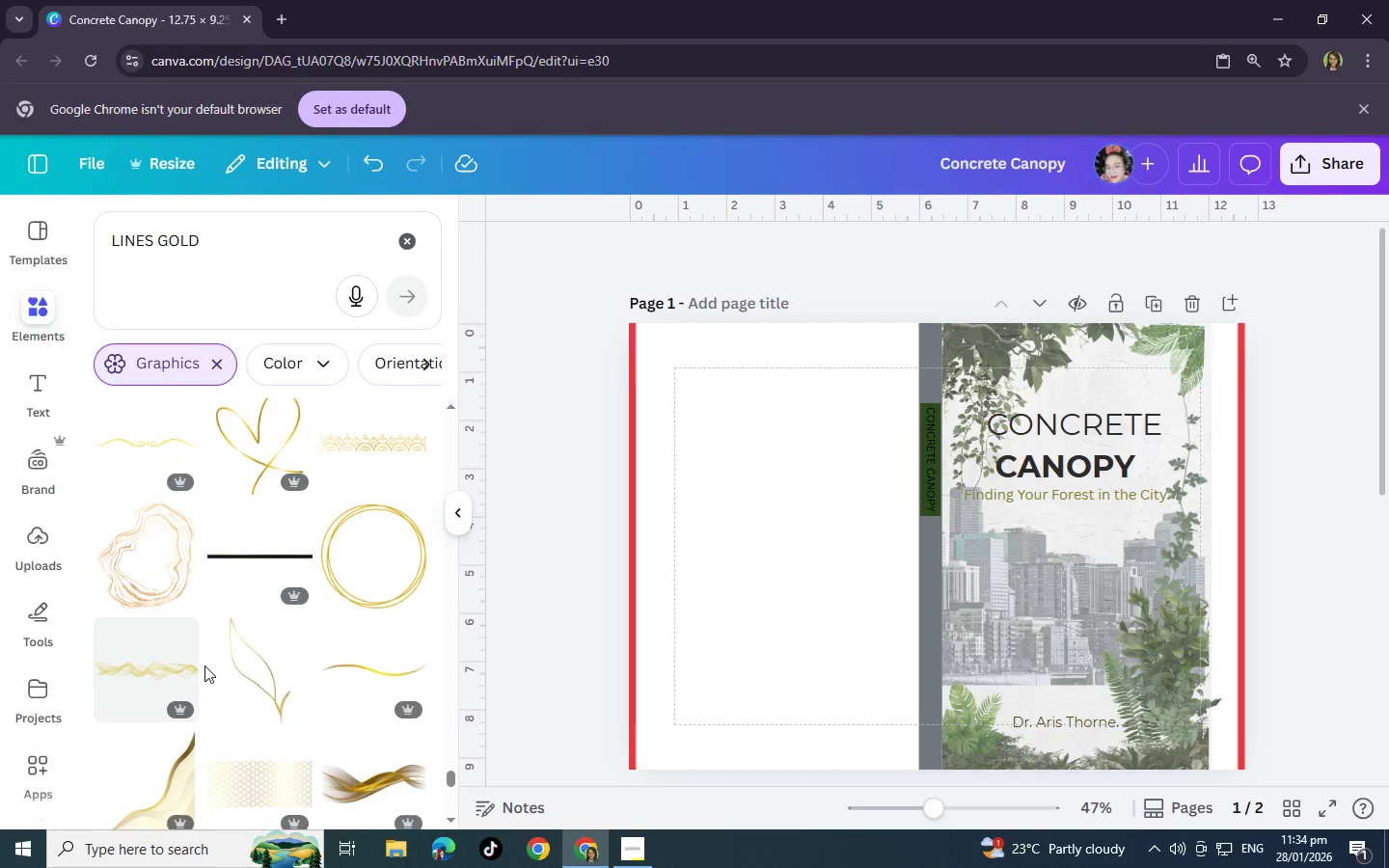 
scroll: coordinate [282, 553], scroll_direction: up, amount: 17.0
 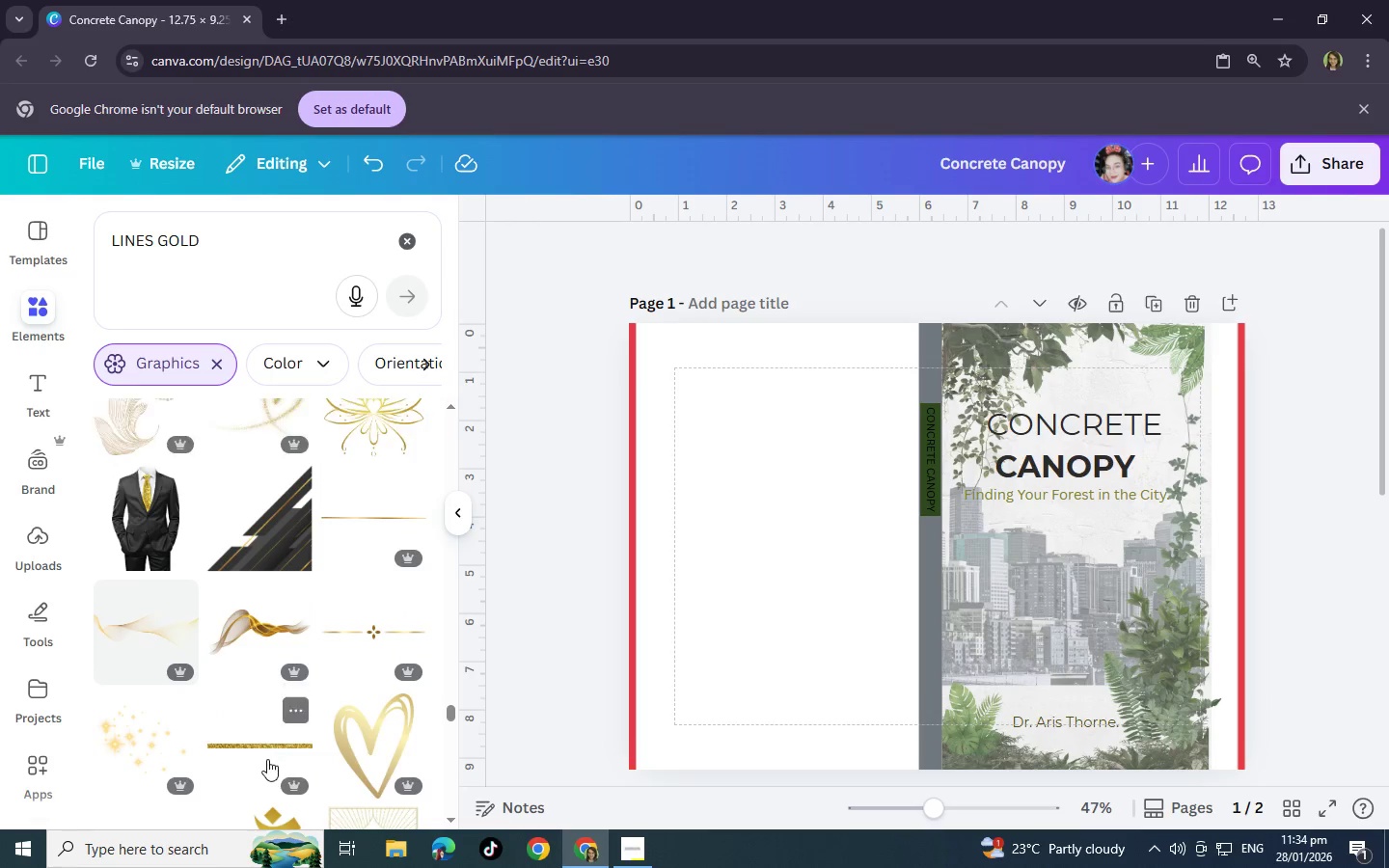 
left_click([265, 760])
 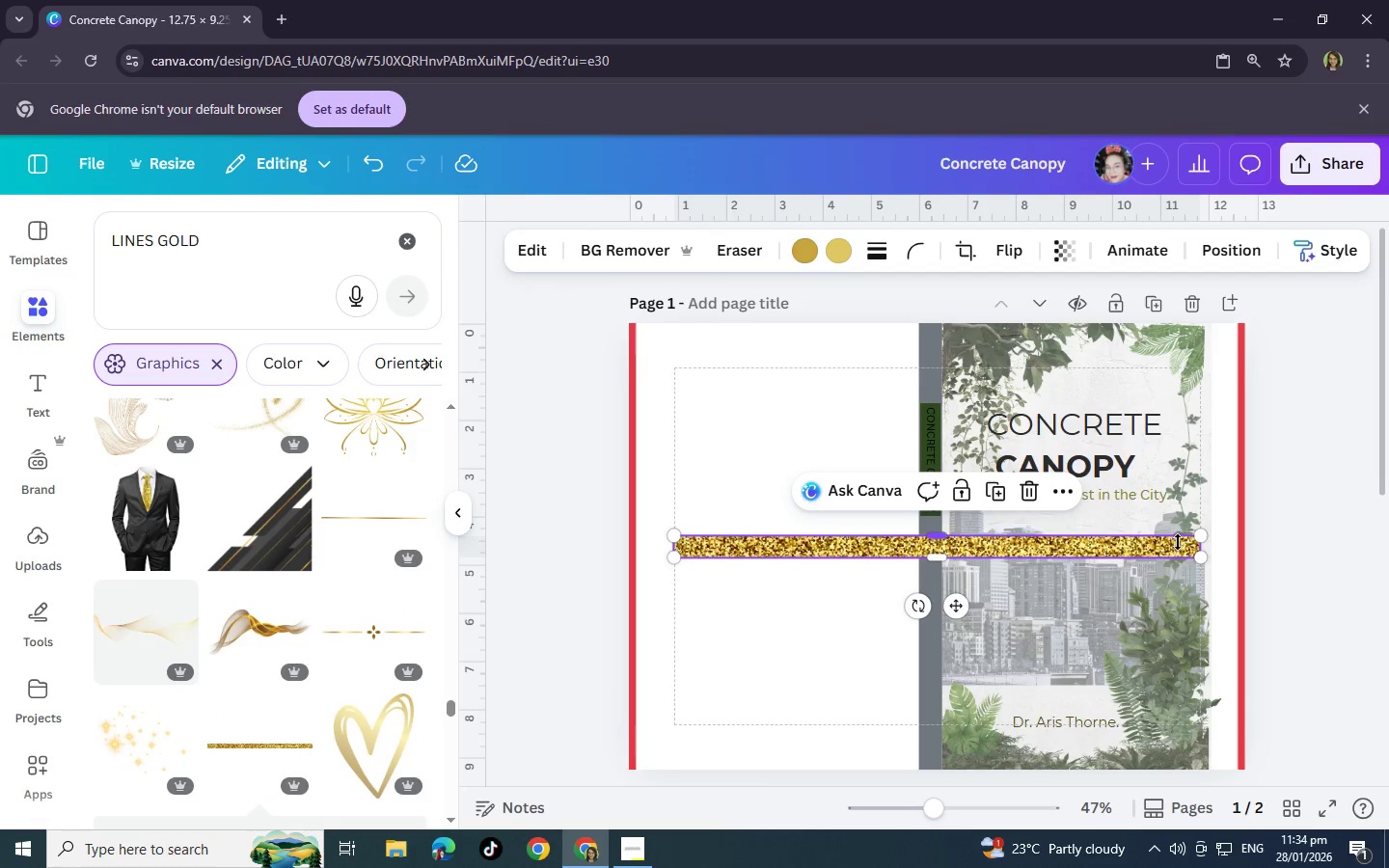 
left_click_drag(start_coordinate=[1195, 539], to_coordinate=[944, 560])
 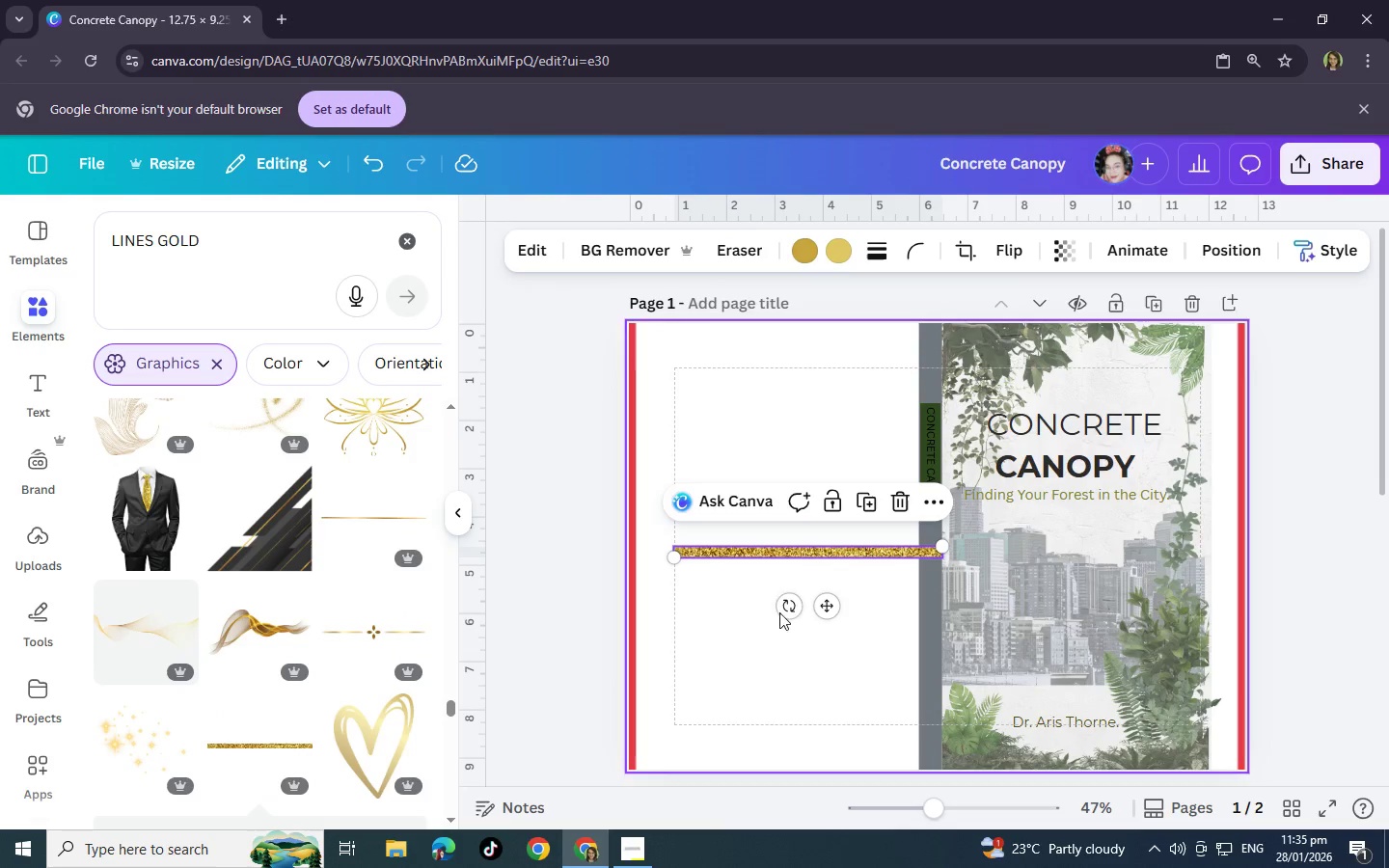 
left_click_drag(start_coordinate=[785, 610], to_coordinate=[763, 522])
 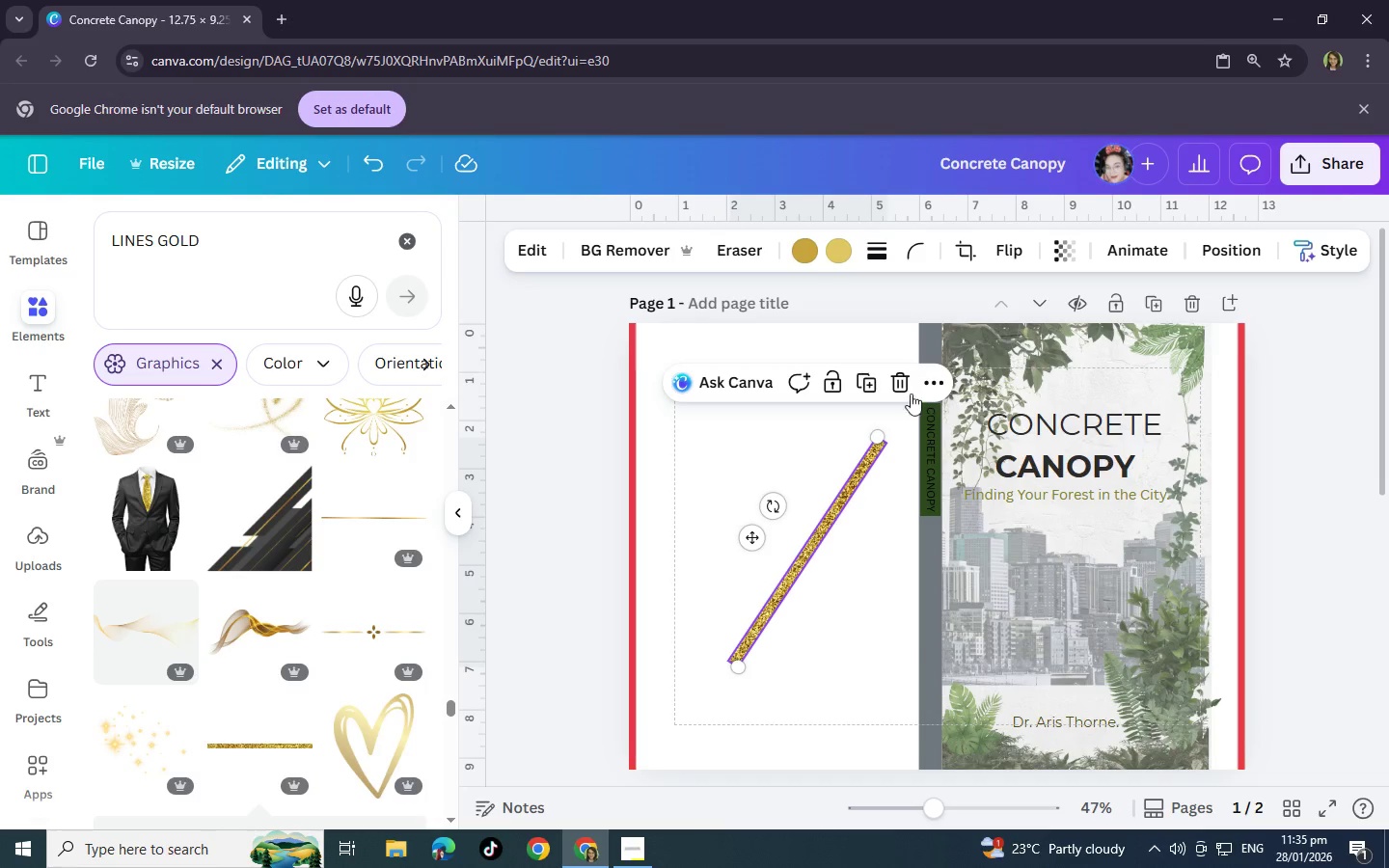 
left_click([905, 388])
 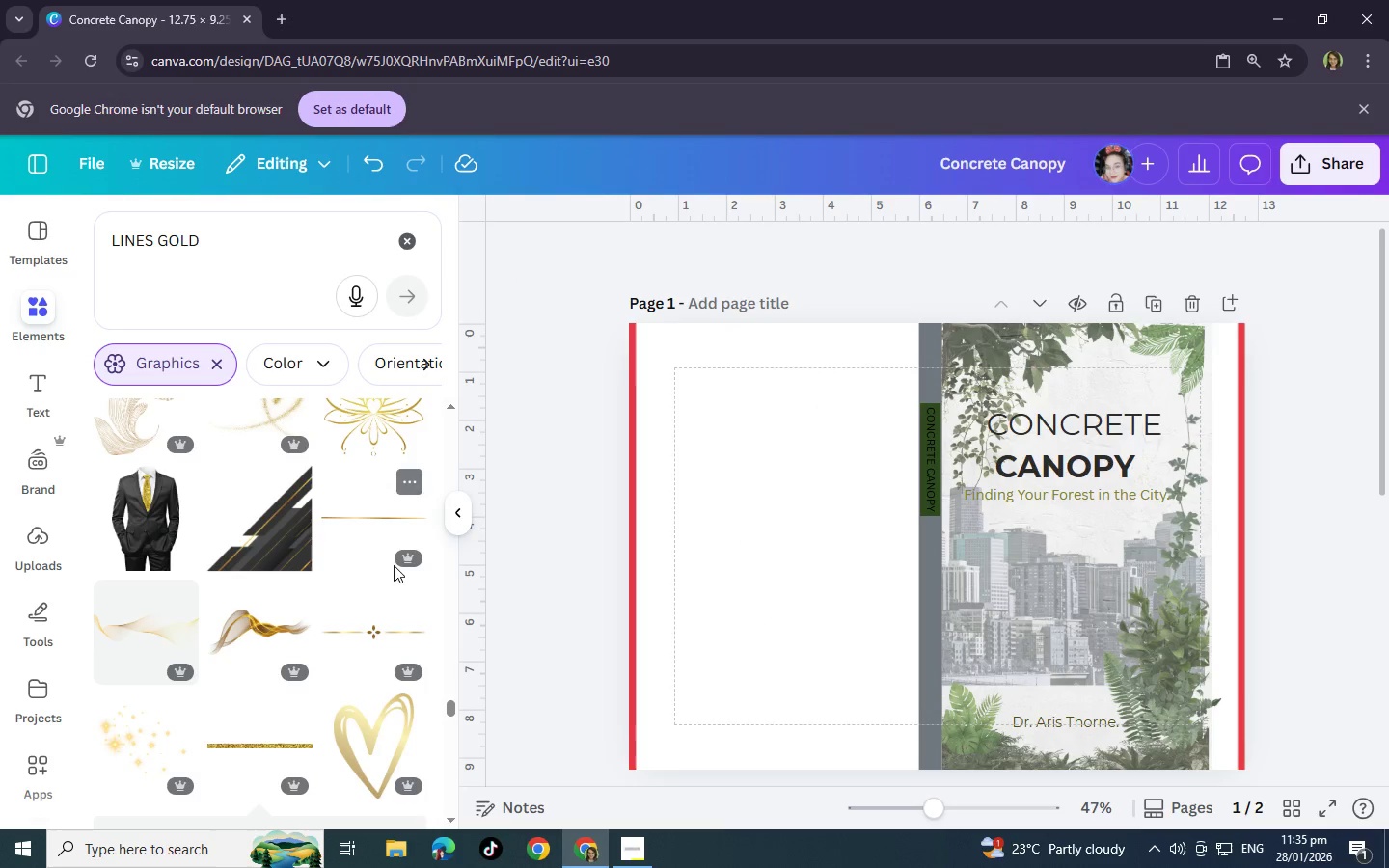 
scroll: coordinate [364, 619], scroll_direction: up, amount: 2.0
 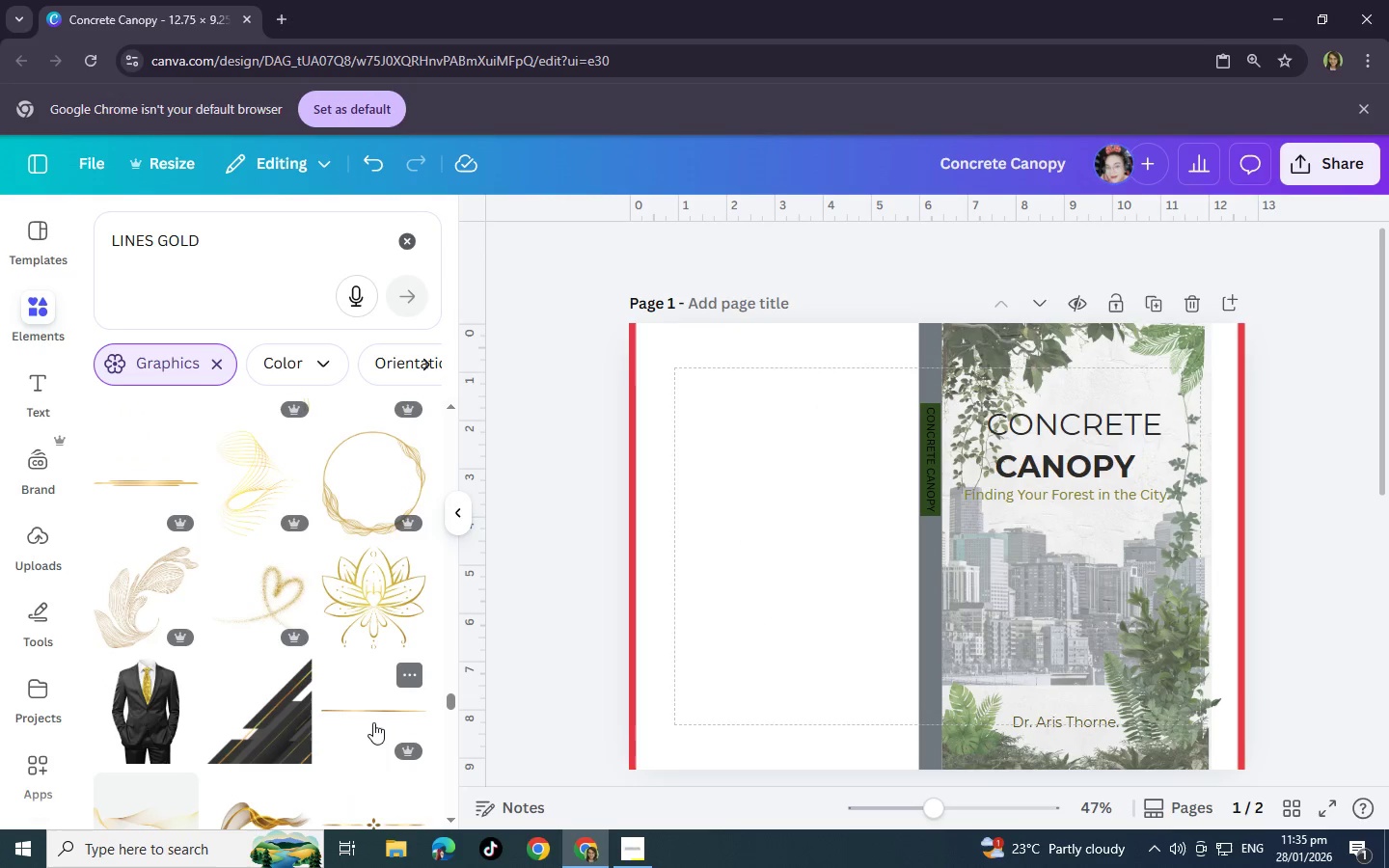 
left_click([373, 710])
 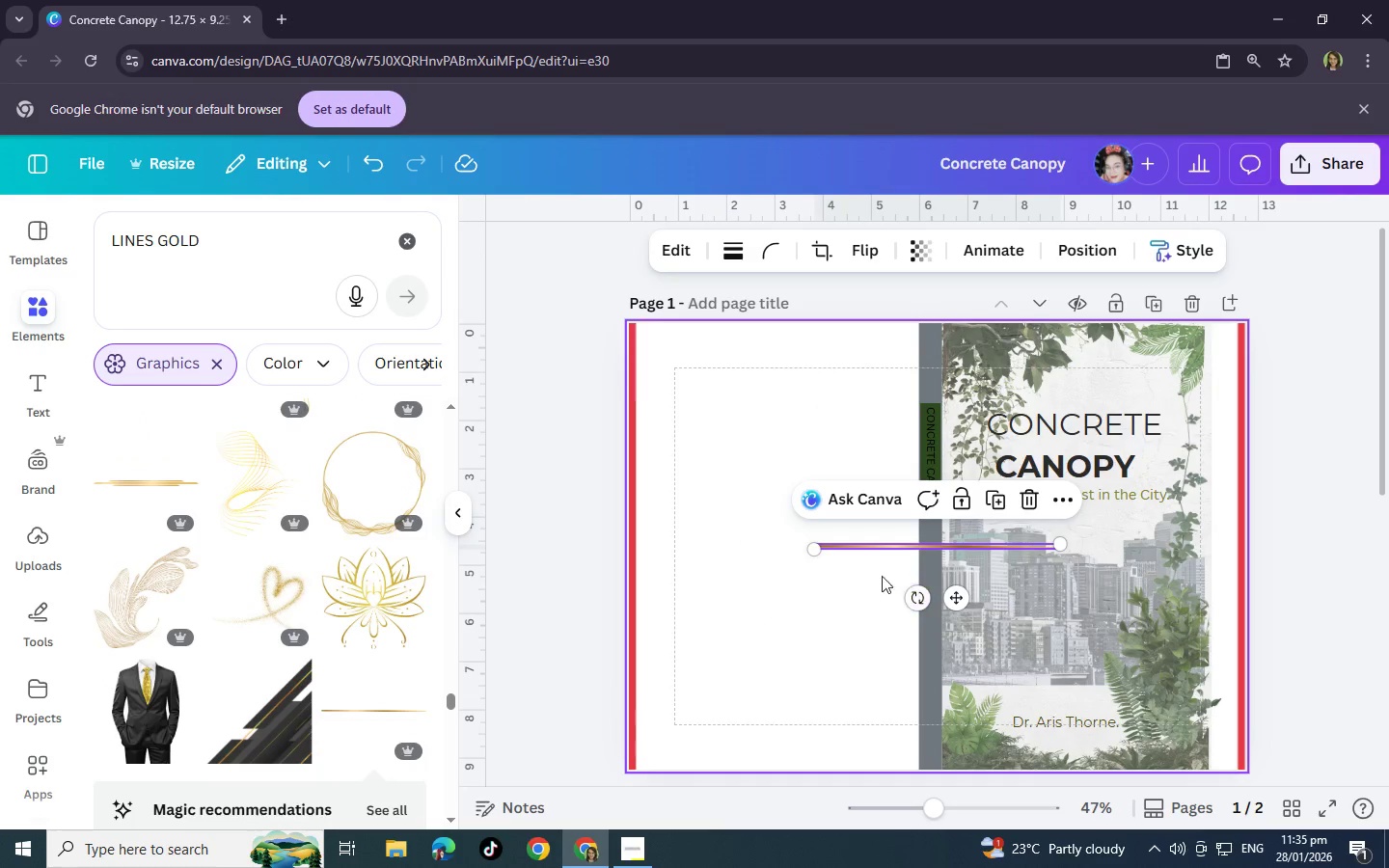 
left_click_drag(start_coordinate=[912, 593], to_coordinate=[916, 546])
 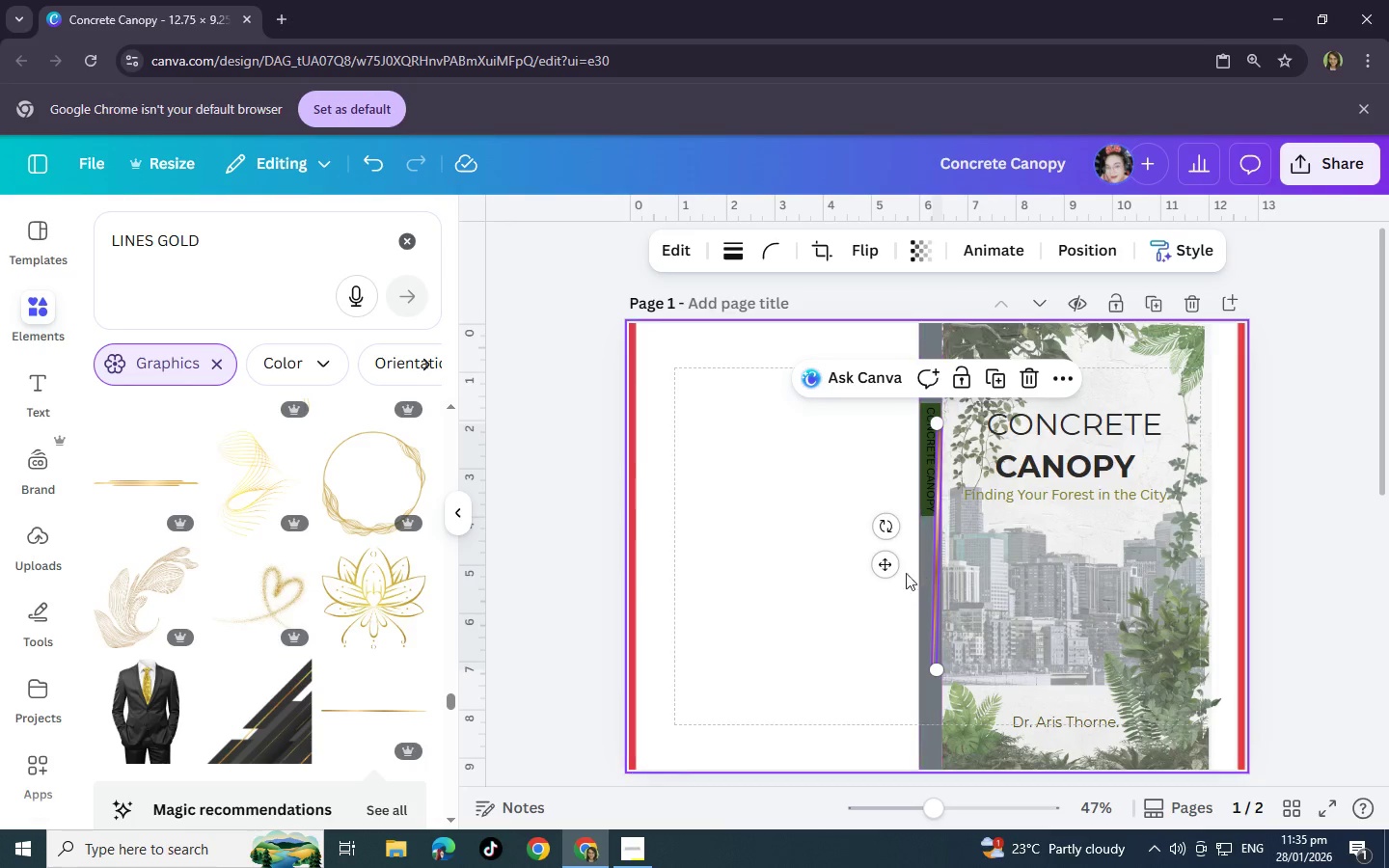 
left_click_drag(start_coordinate=[885, 542], to_coordinate=[874, 541])
 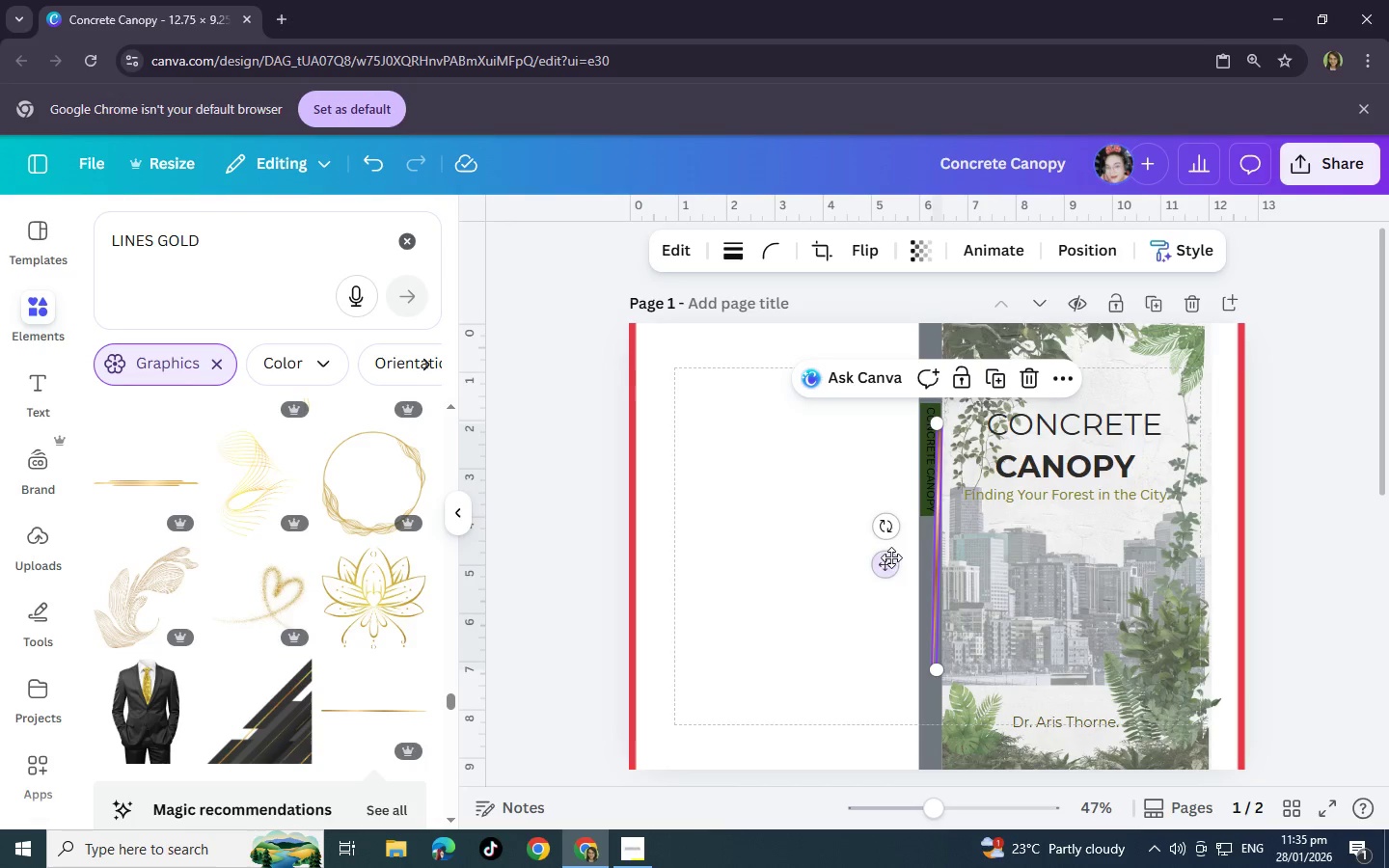 
left_click_drag(start_coordinate=[884, 532], to_coordinate=[849, 533])
 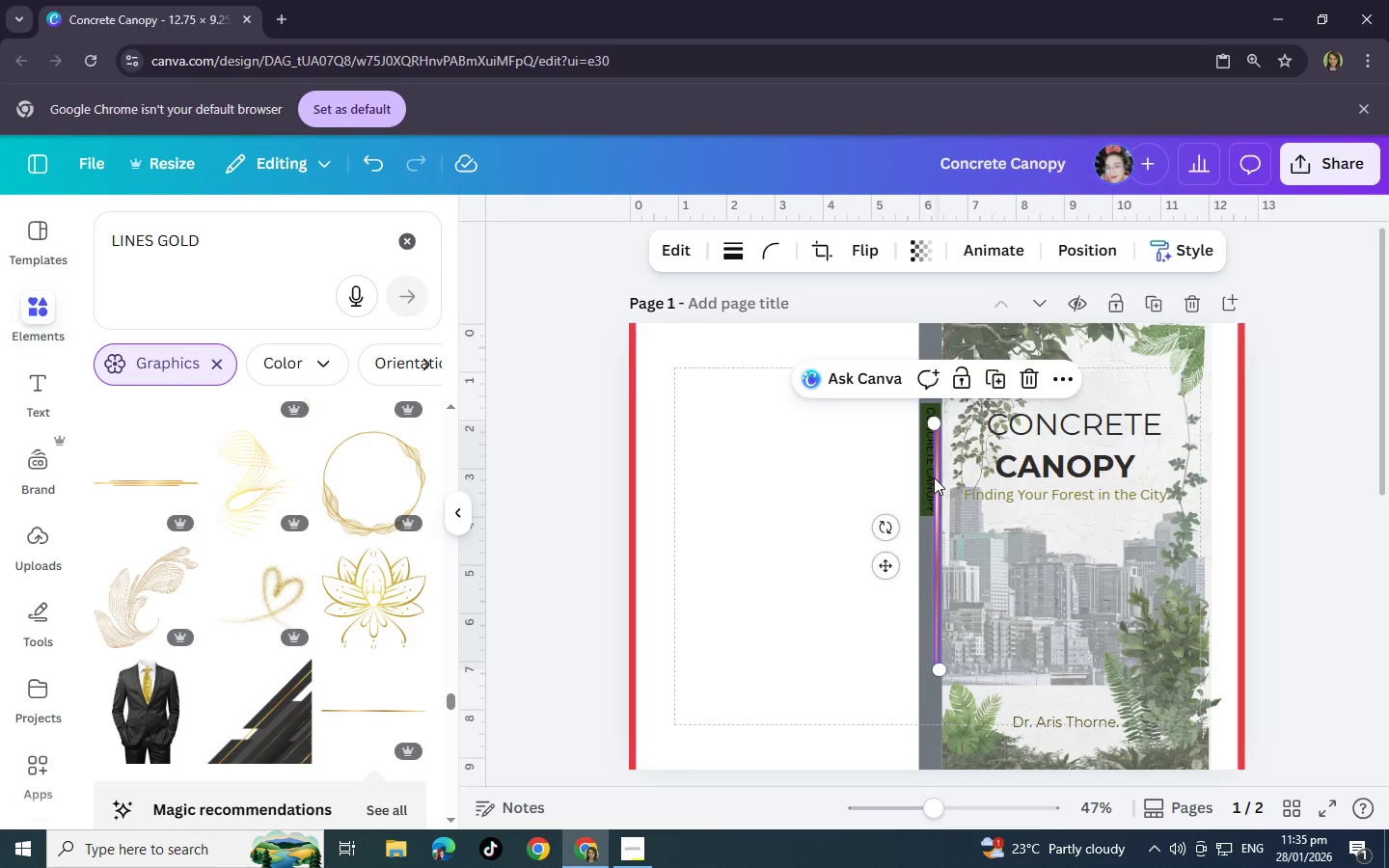 
left_click([954, 552])
 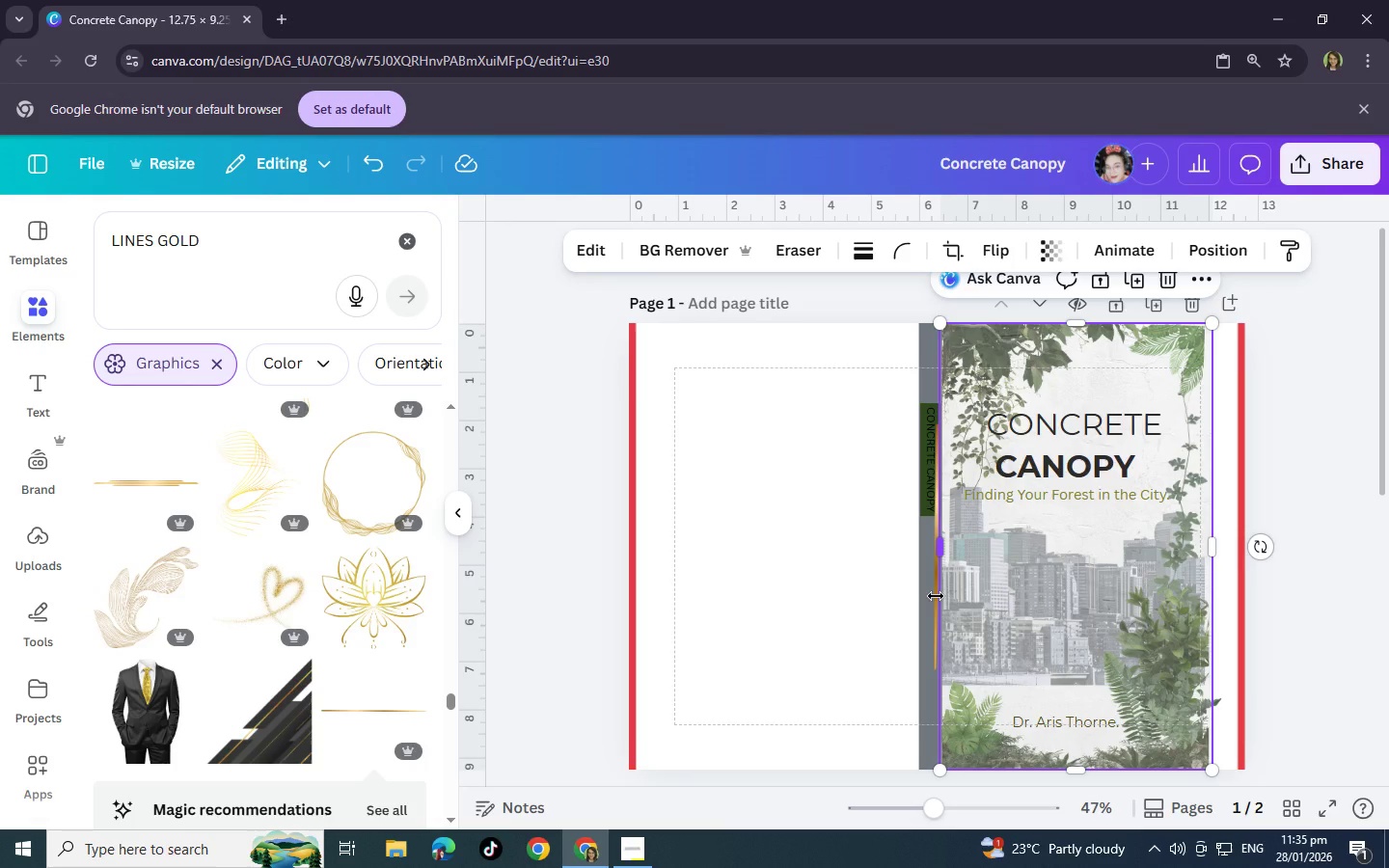 
left_click([936, 596])
 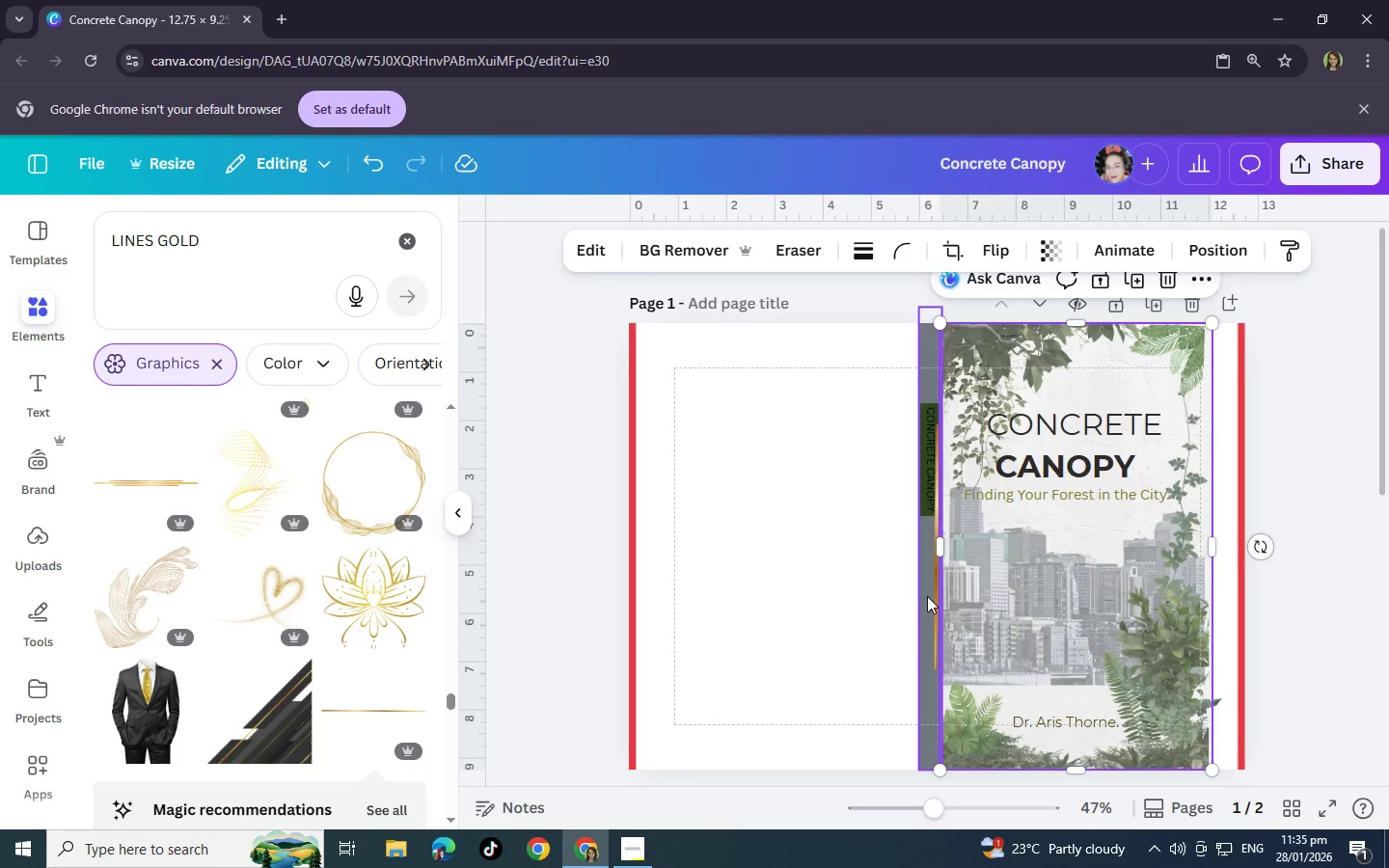 
left_click([927, 596])
 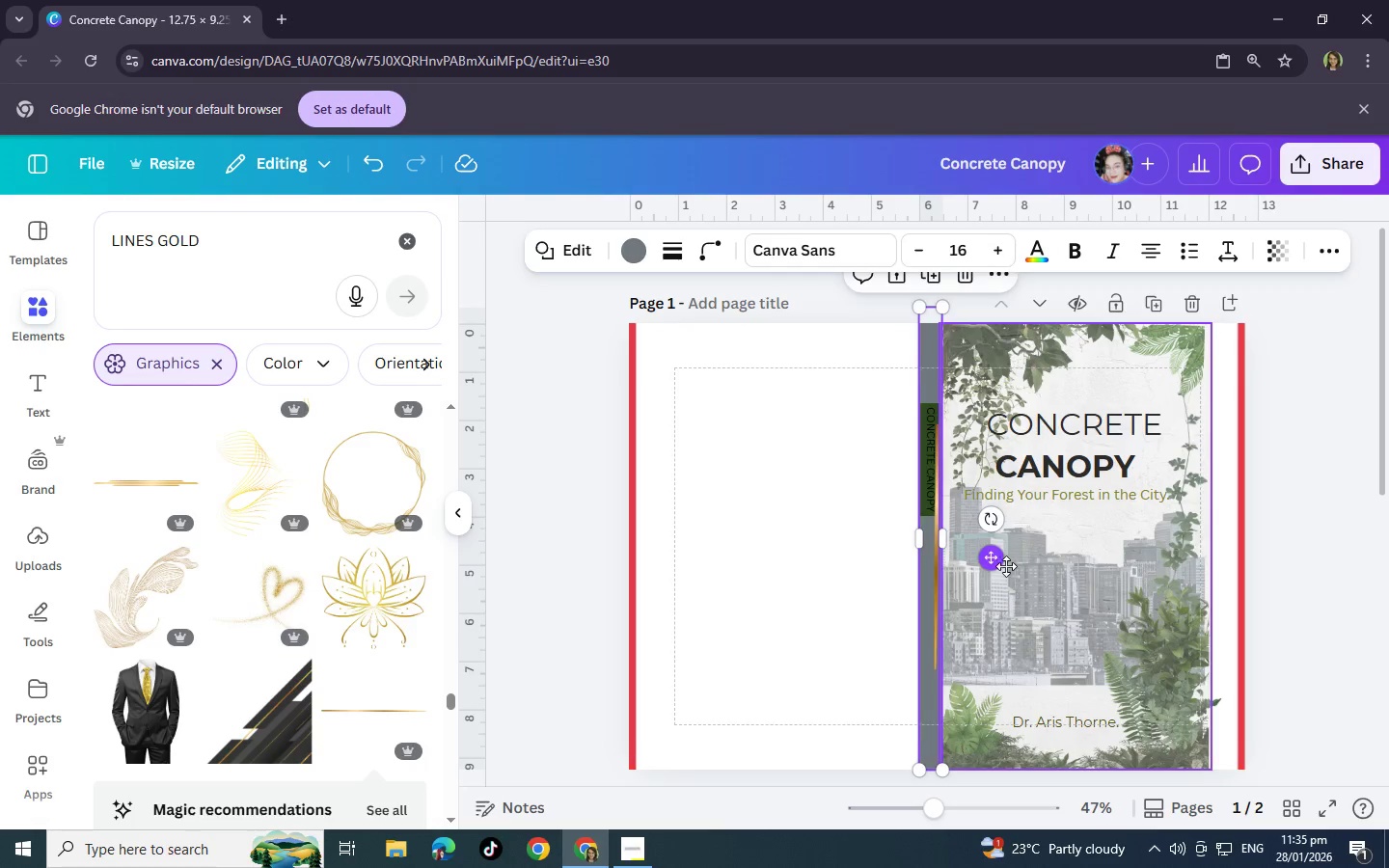 
wait(9.89)
 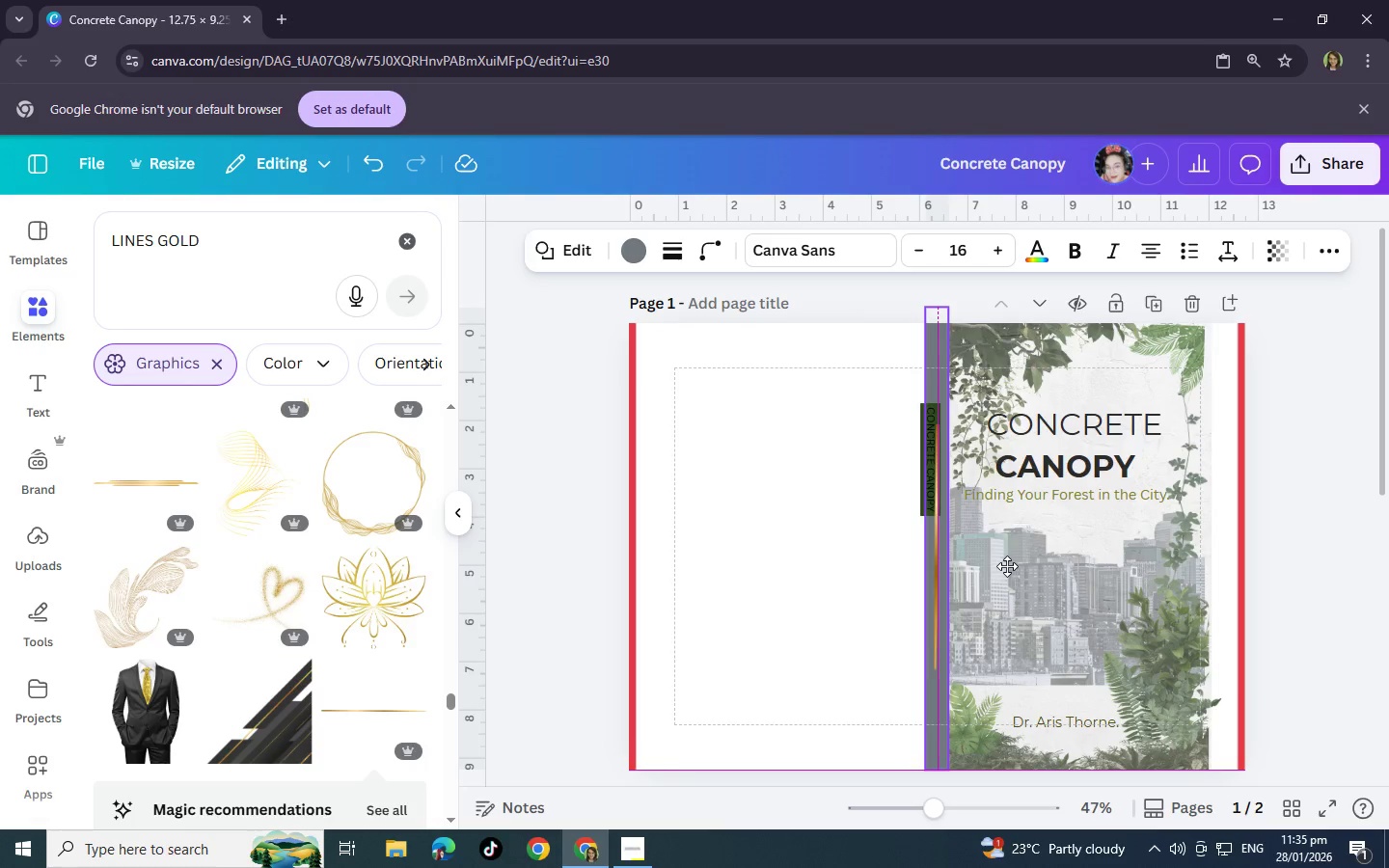 
key(Control+Z)
 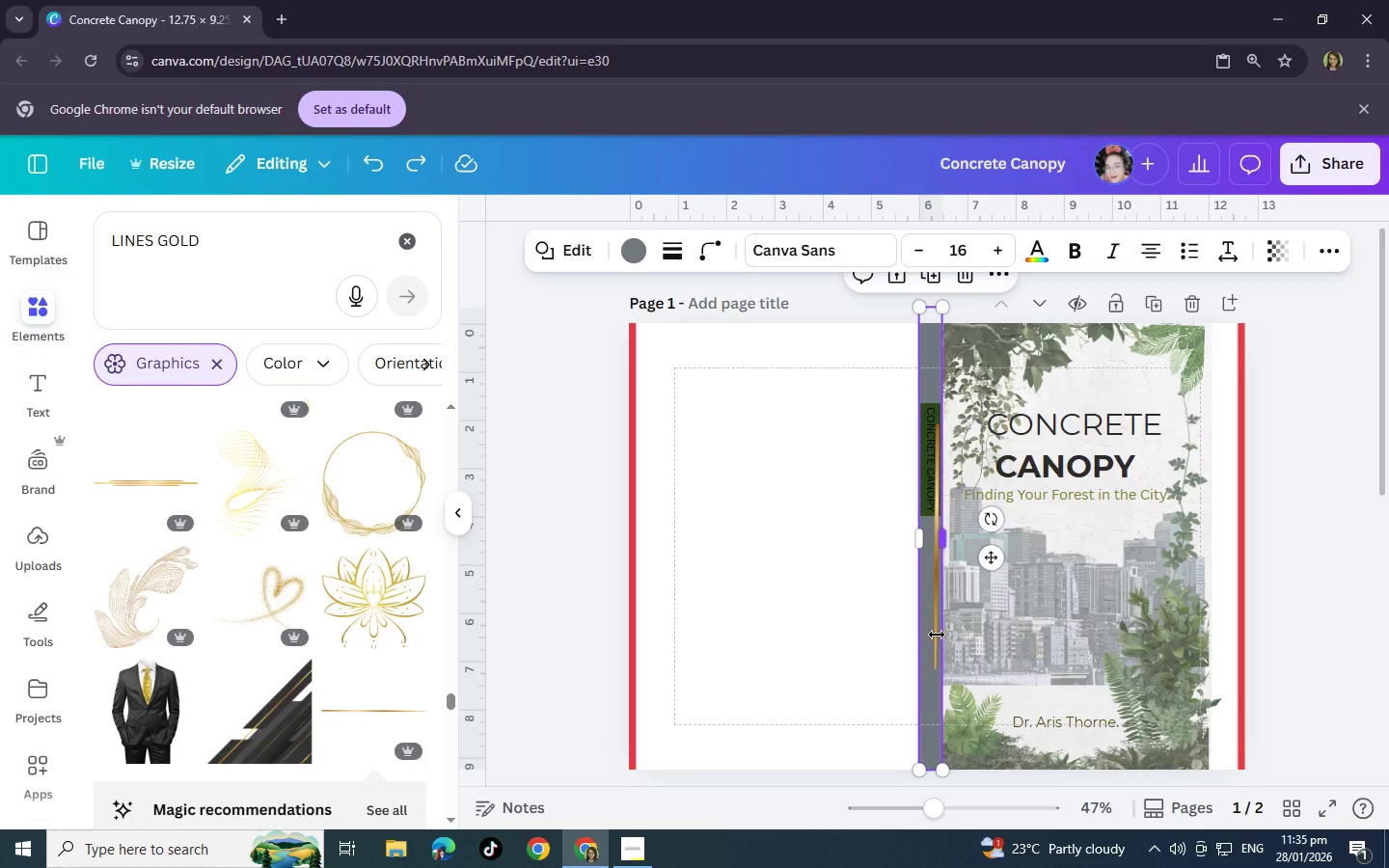 
left_click([937, 635])
 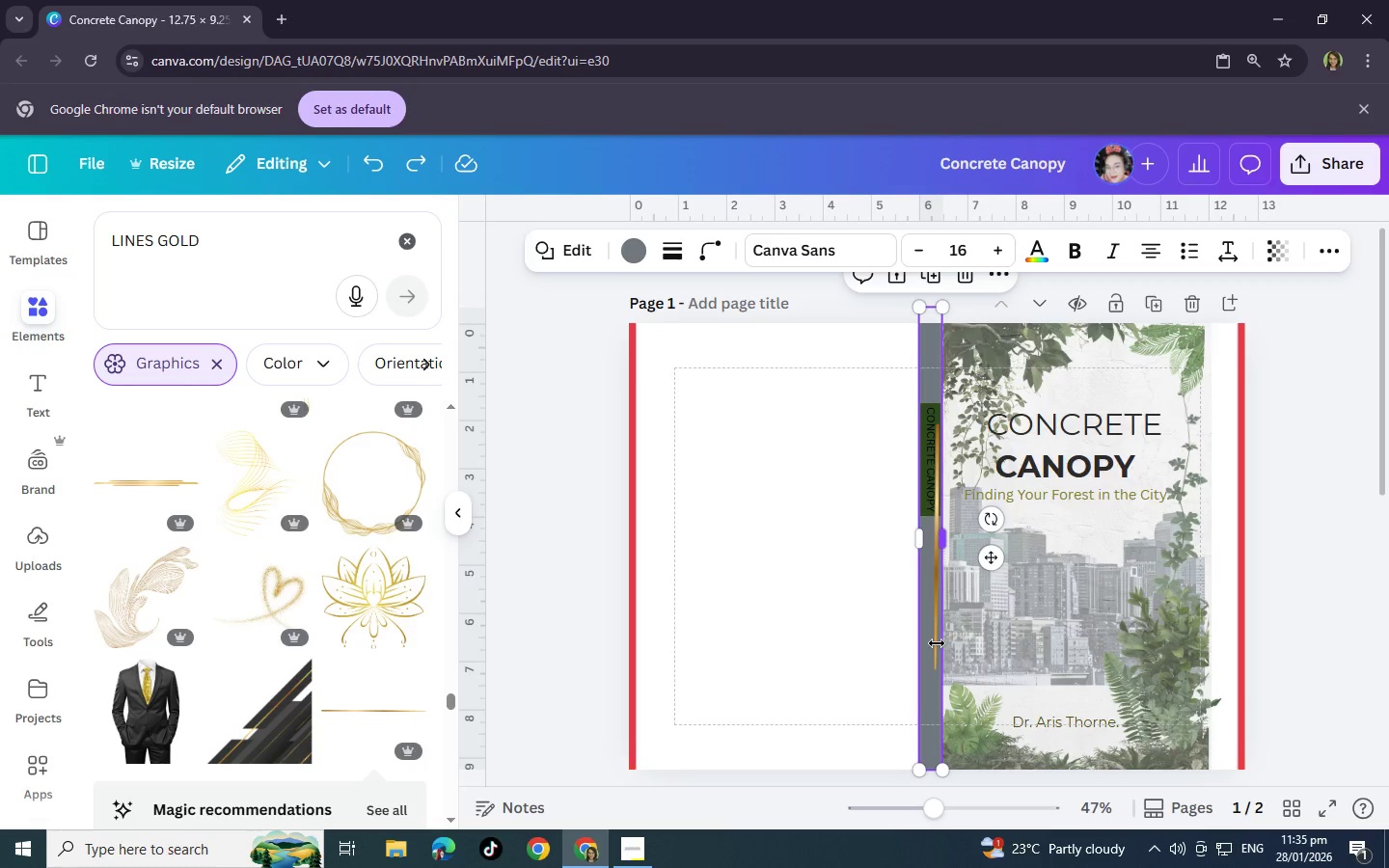 
left_click_drag(start_coordinate=[937, 643], to_coordinate=[950, 643])
 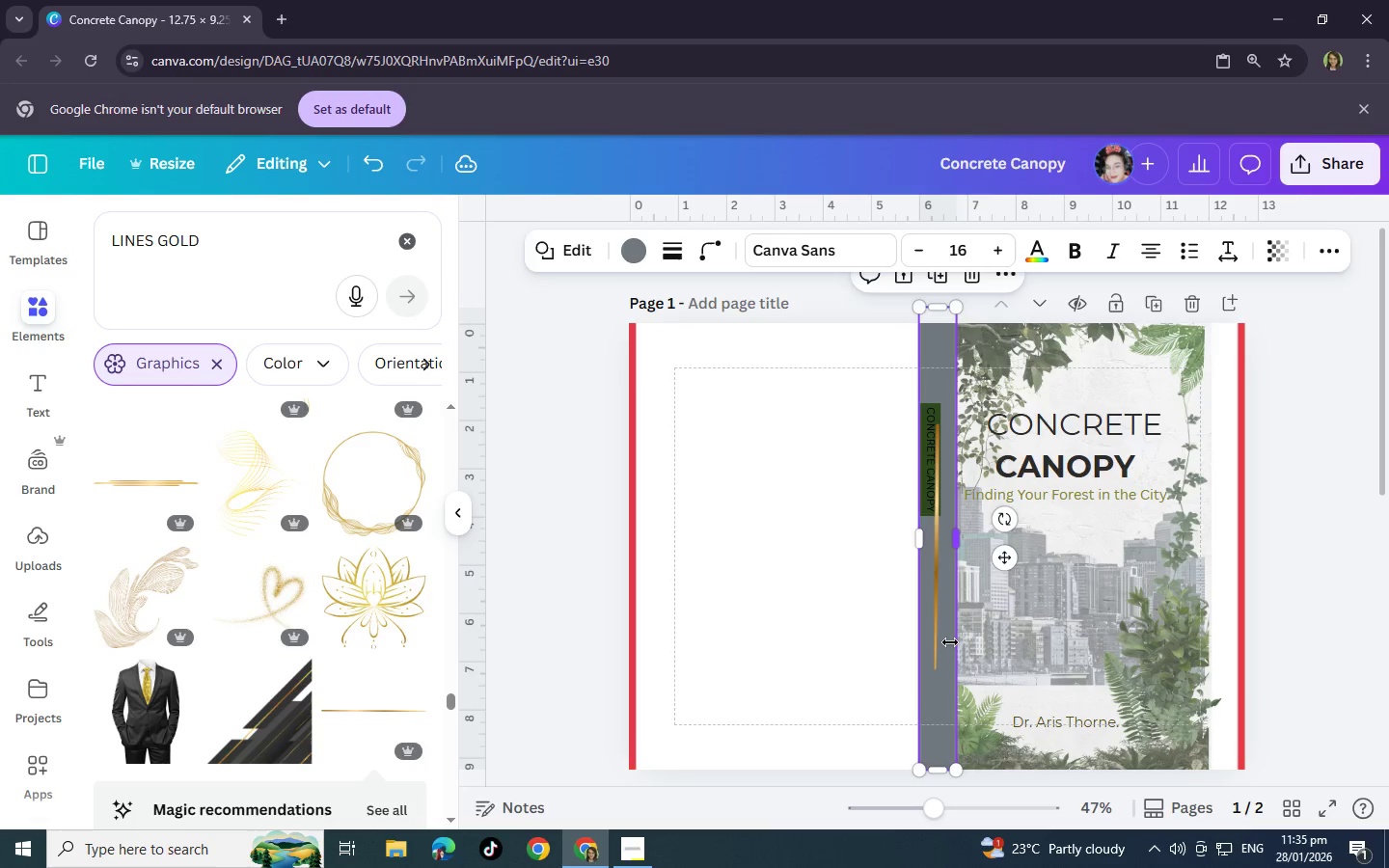 
key(Control+Z)
 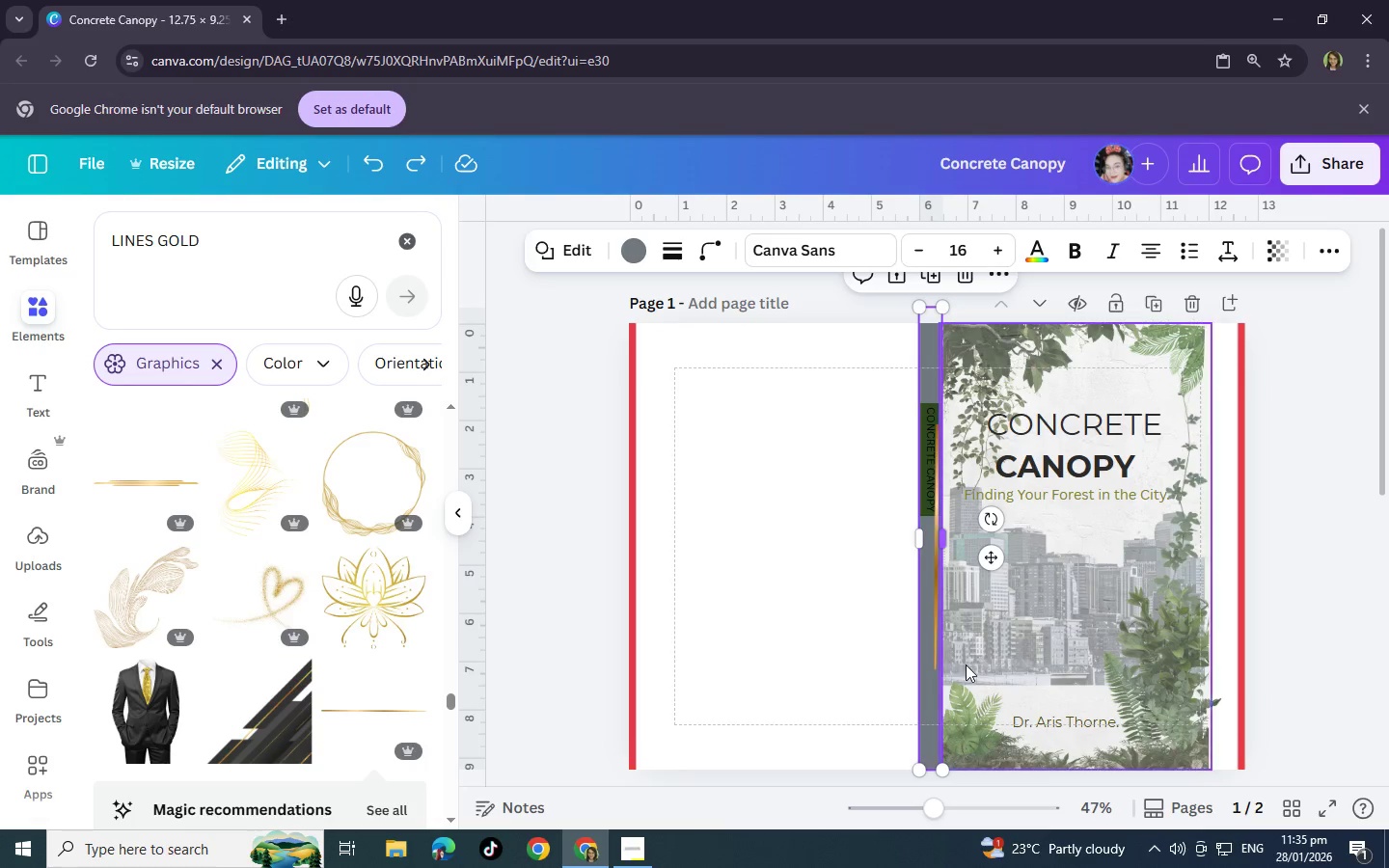 
hold_key(key=ControlLeft, duration=0.83)
scroll: coordinate [1020, 666], scroll_direction: up, amount: 6.0
 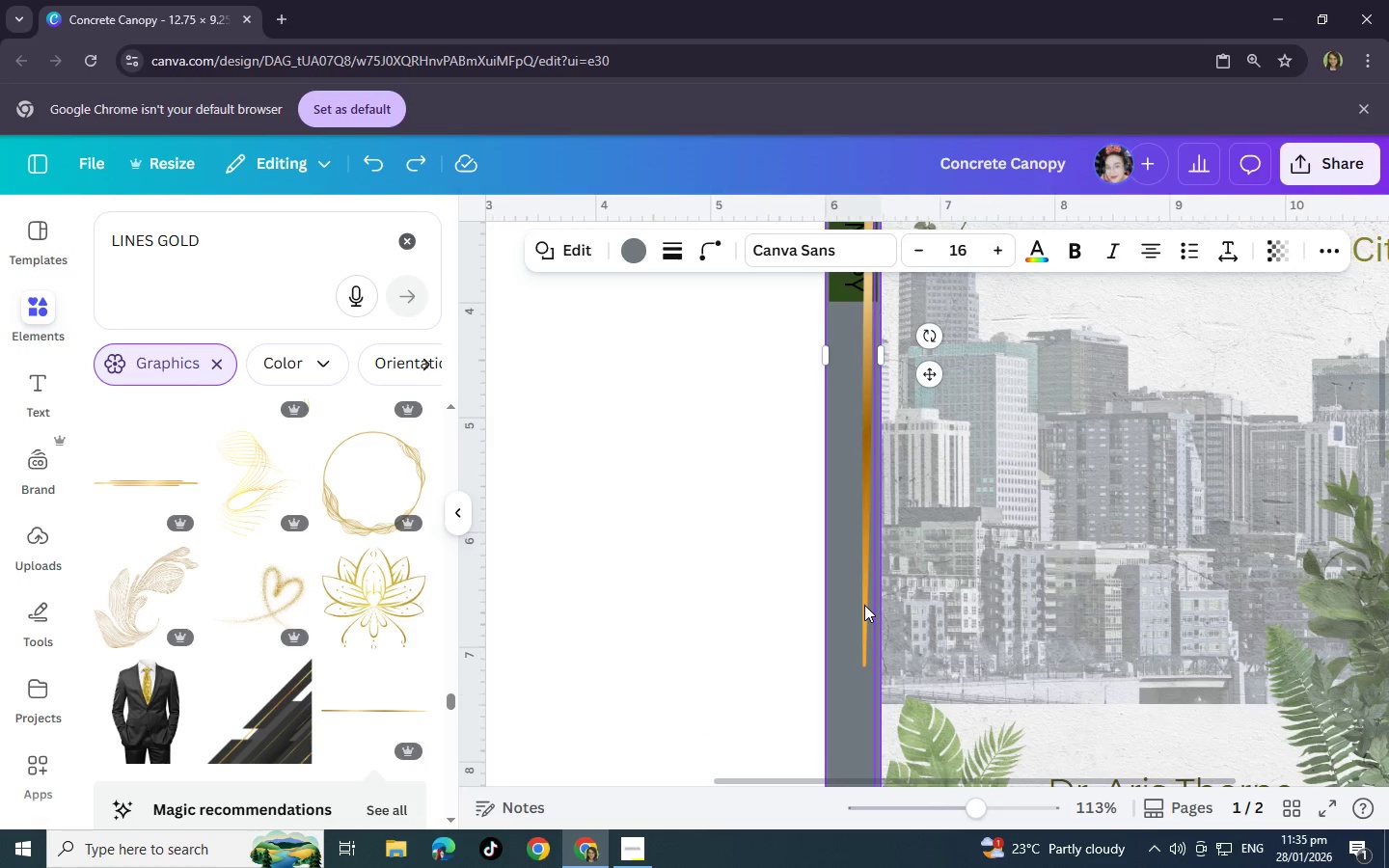 
left_click([864, 605])
 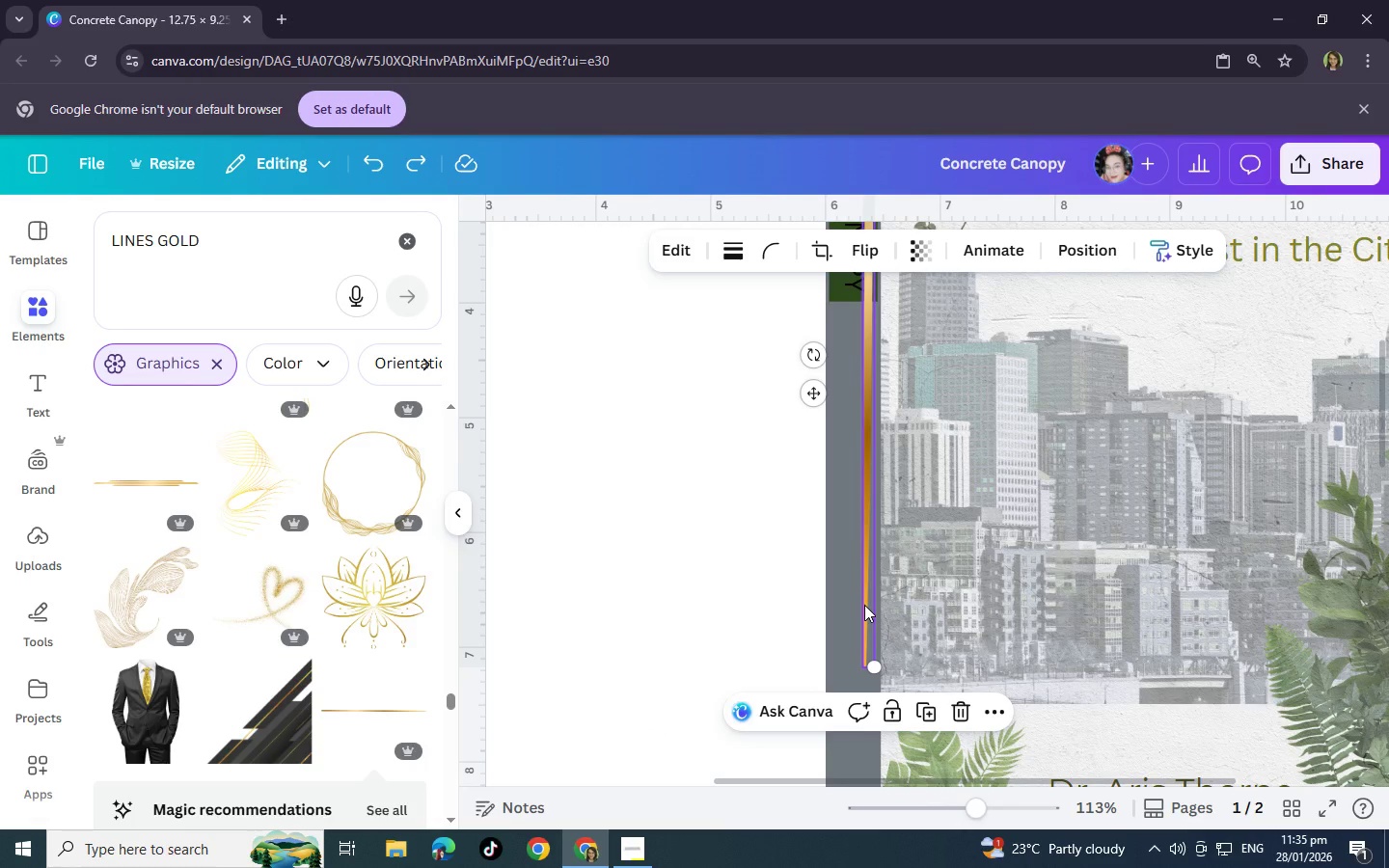 
left_click_drag(start_coordinate=[864, 605], to_coordinate=[900, 607])
 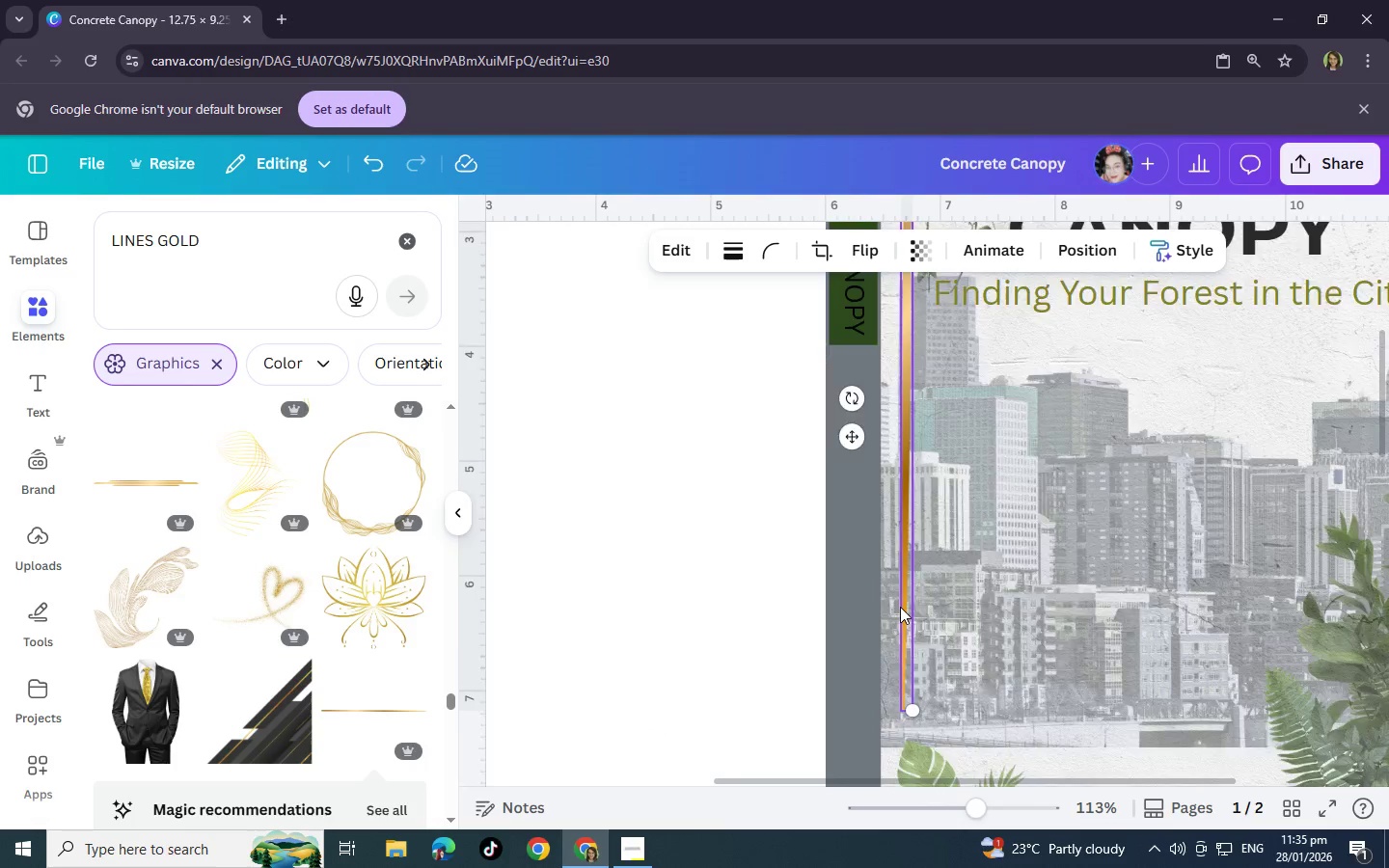 
scroll: coordinate [900, 607], scroll_direction: up, amount: 3.0
 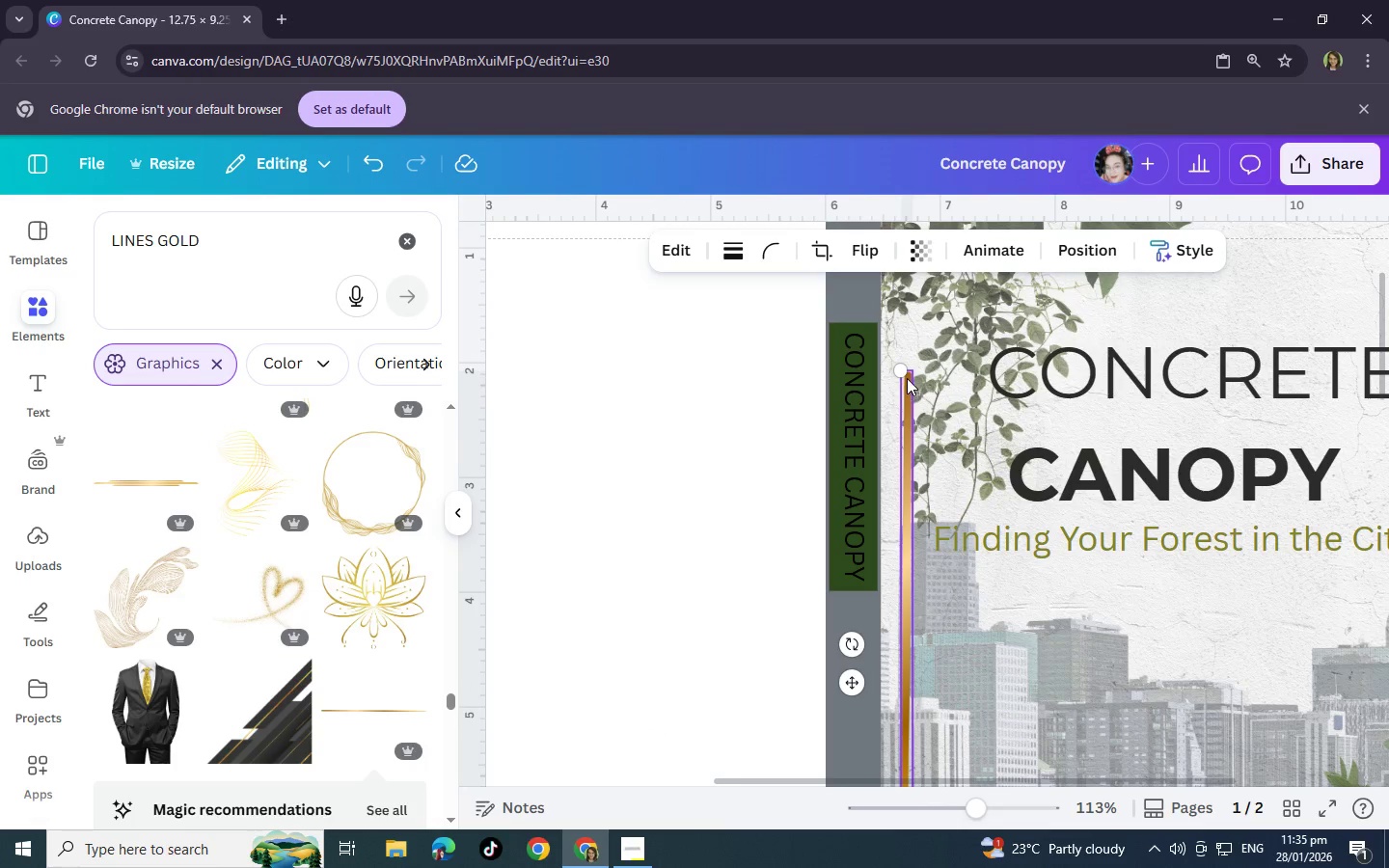 
left_click_drag(start_coordinate=[904, 373], to_coordinate=[900, 332])
 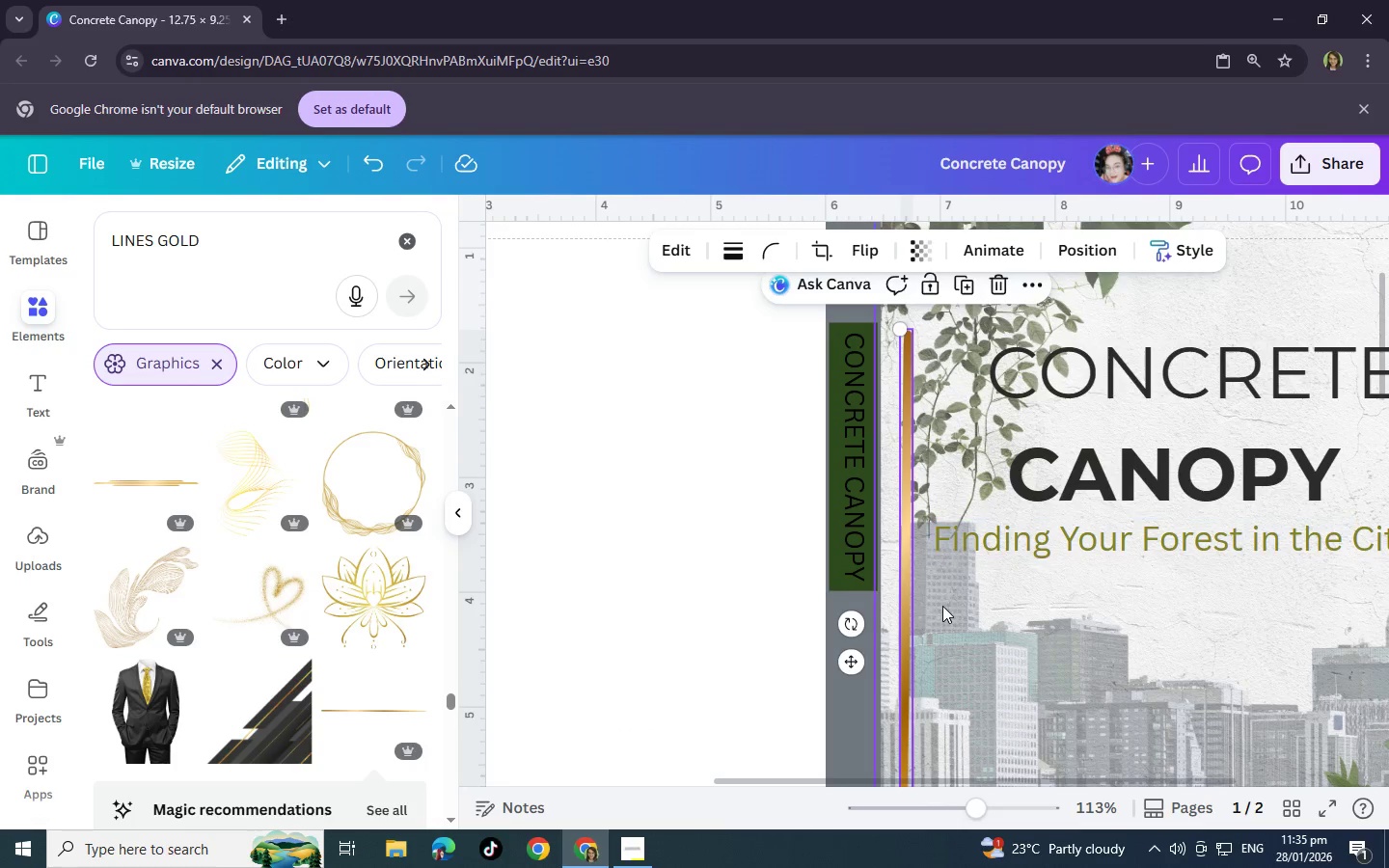 
scroll: coordinate [942, 606], scroll_direction: up, amount: 2.0
 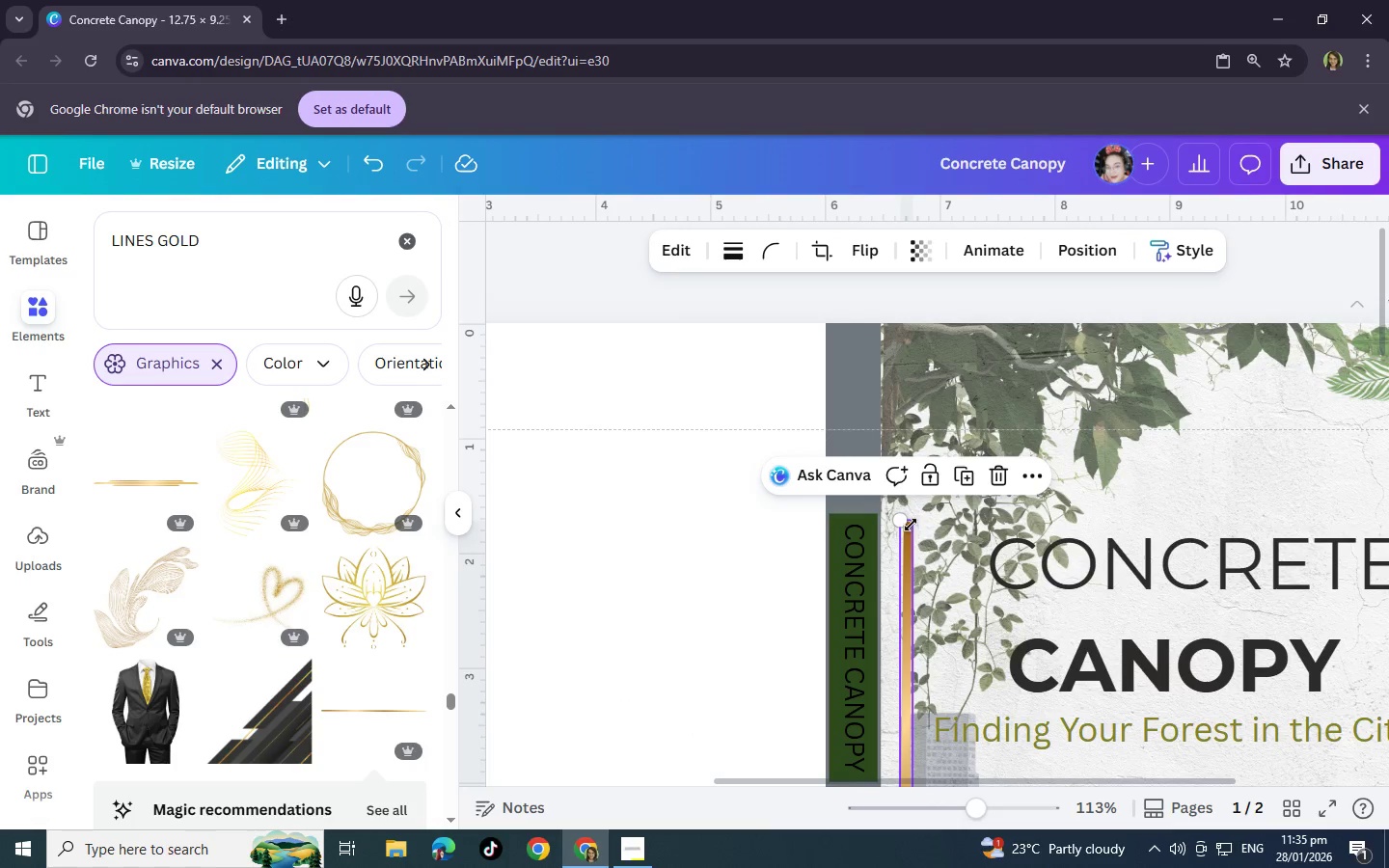 
left_click_drag(start_coordinate=[906, 522], to_coordinate=[904, 501])
 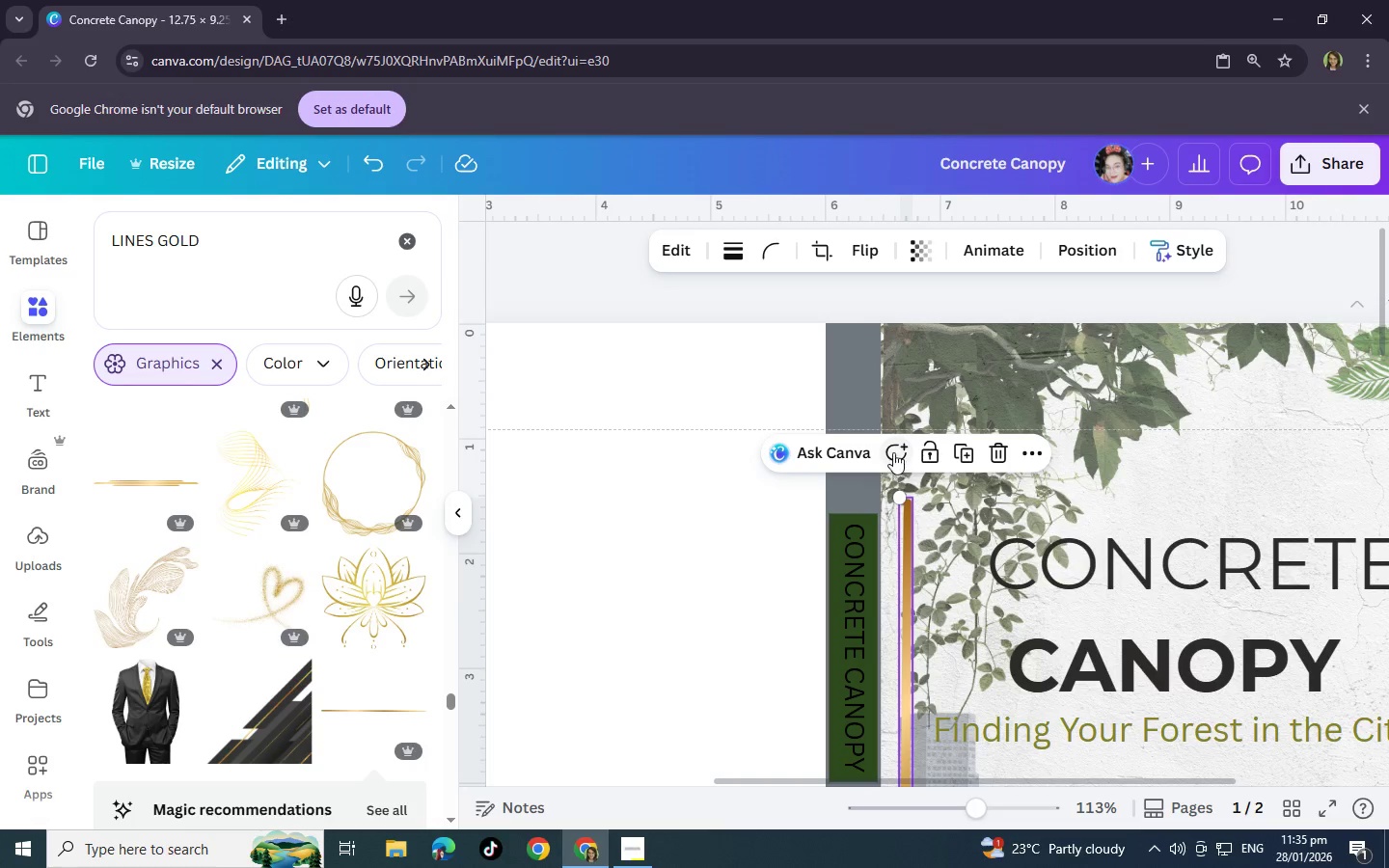 
left_click_drag(start_coordinate=[893, 454], to_coordinate=[892, 426])
 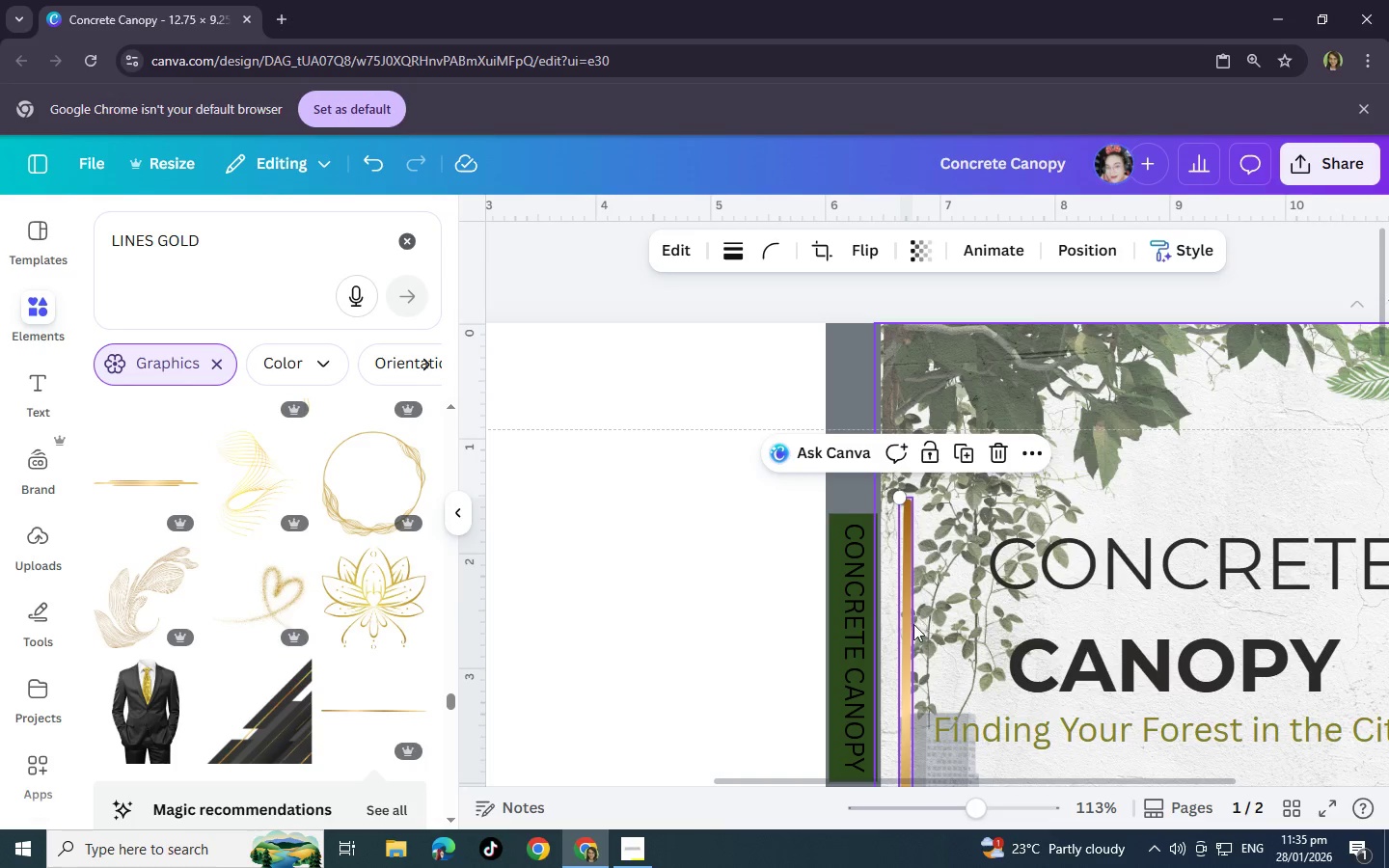 
left_click_drag(start_coordinate=[912, 624], to_coordinate=[889, 442])
 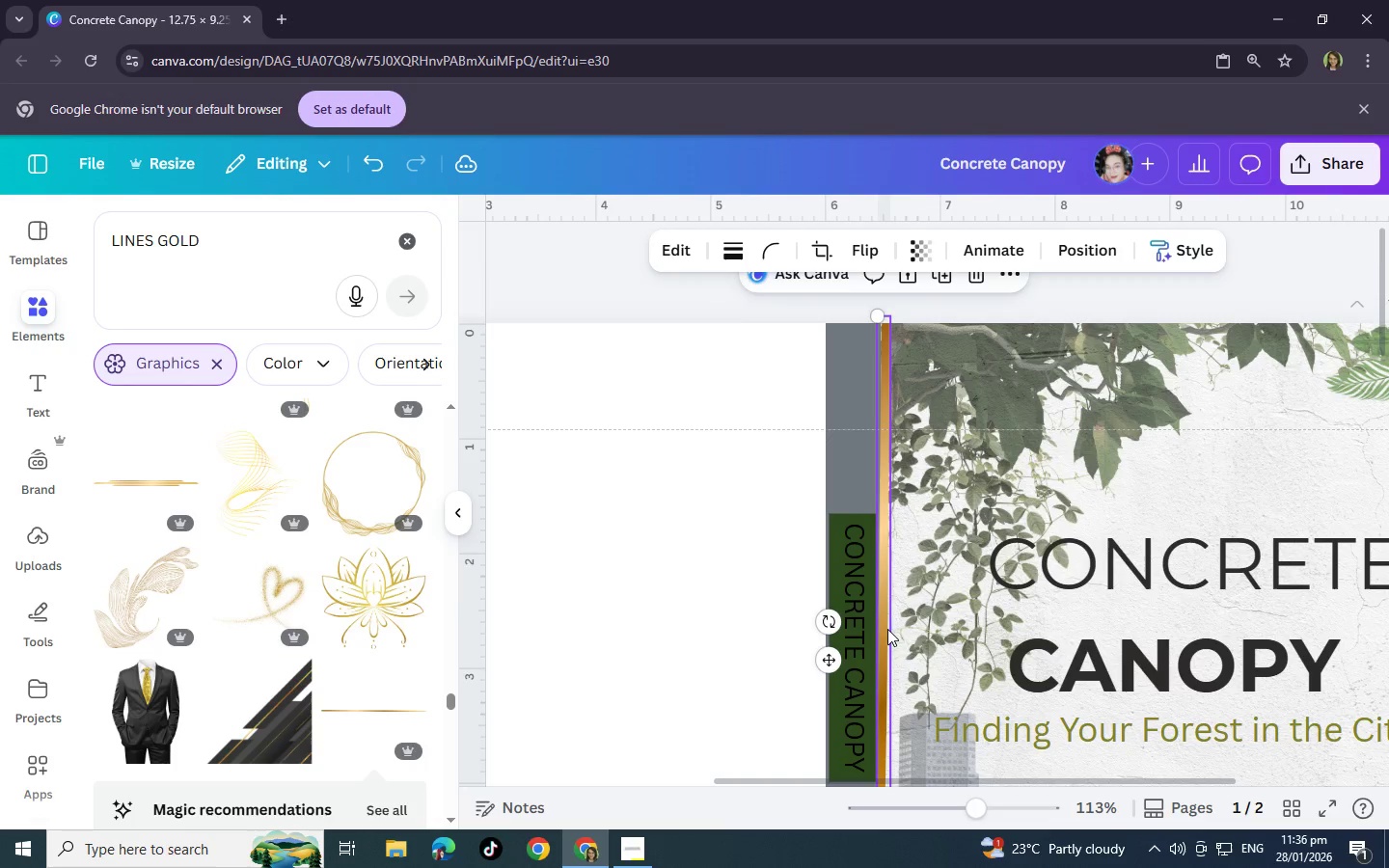 
scroll: coordinate [885, 634], scroll_direction: down, amount: 6.0
 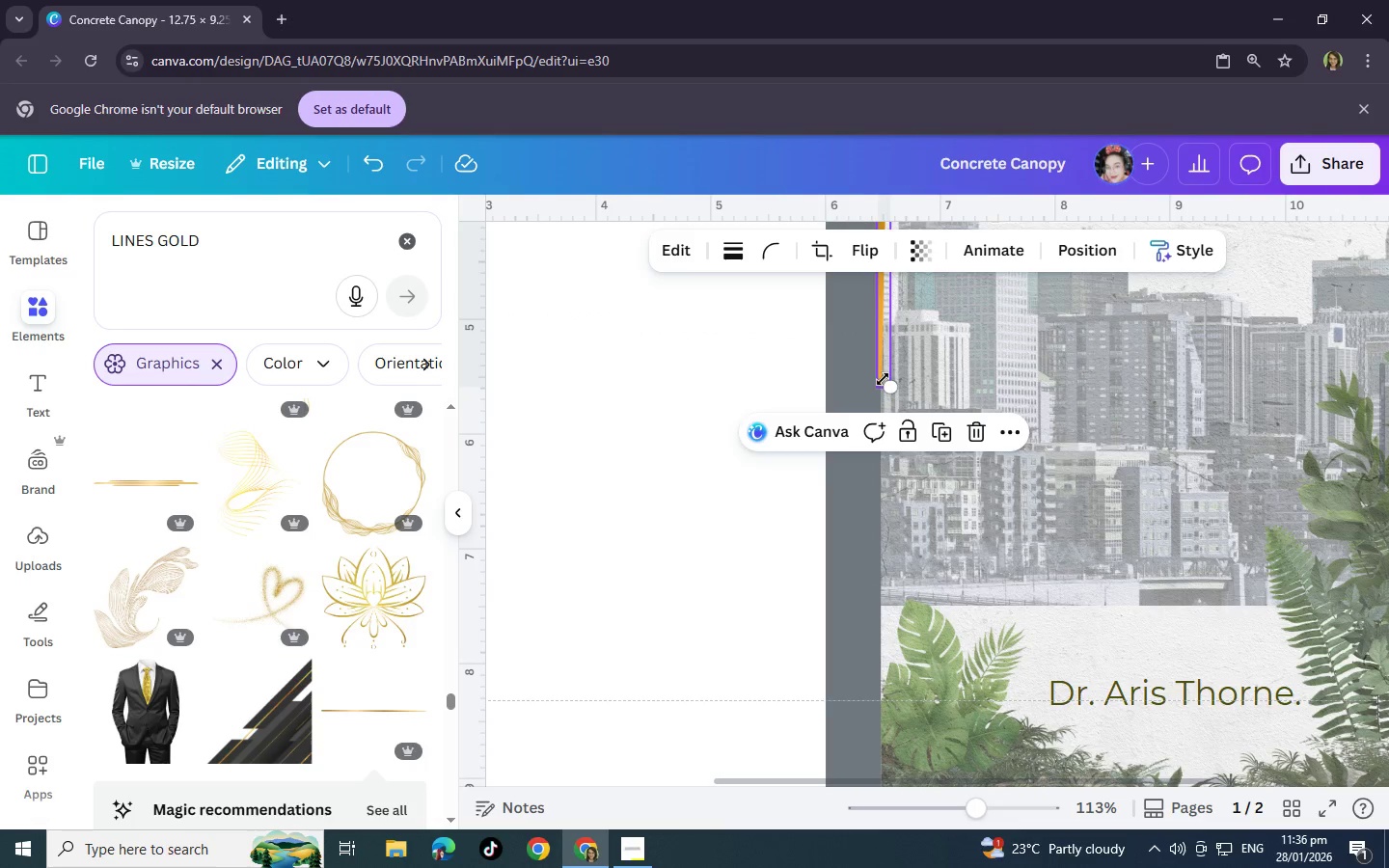 
left_click_drag(start_coordinate=[890, 391], to_coordinate=[870, 797])
 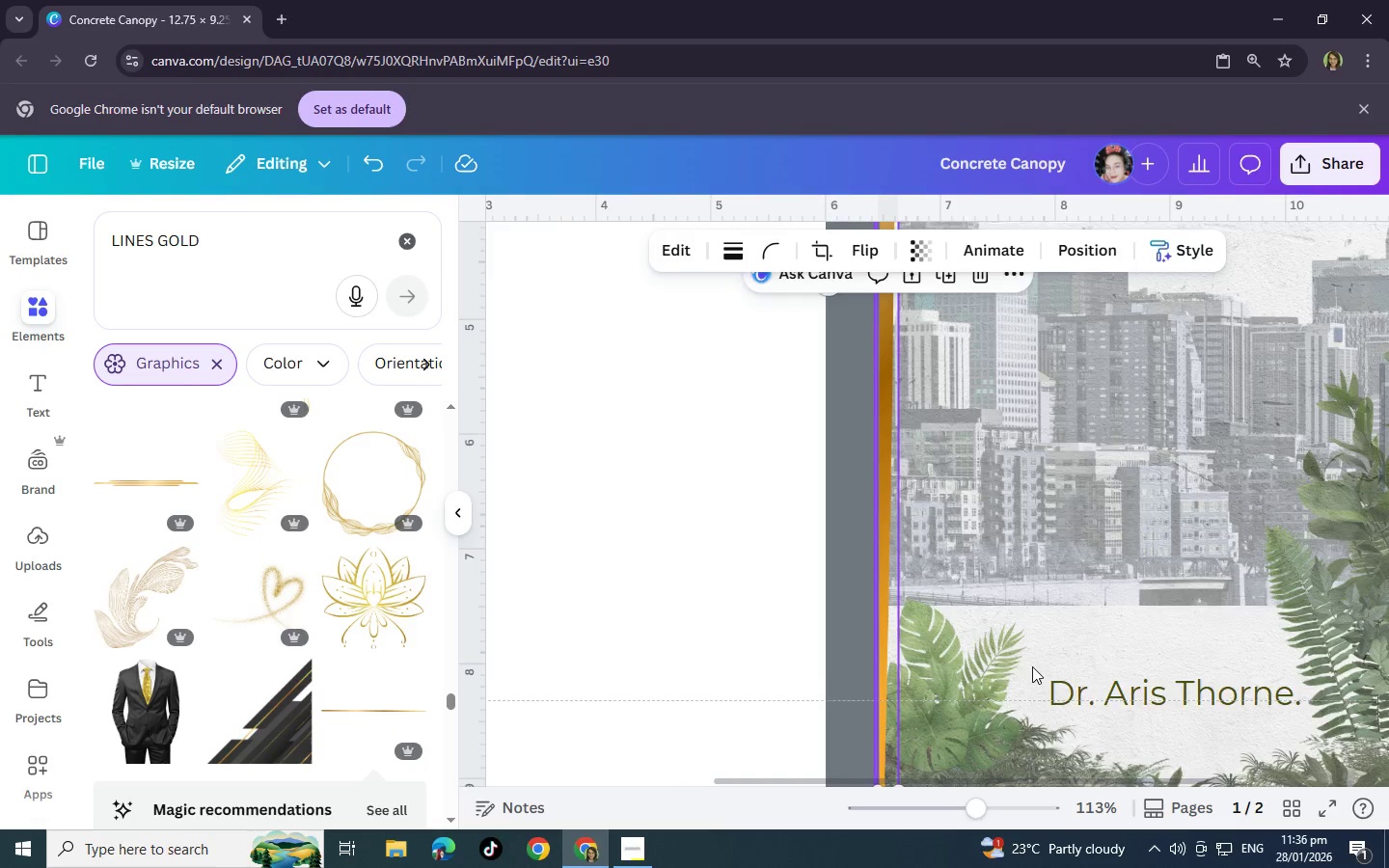 
scroll: coordinate [1028, 657], scroll_direction: up, amount: 7.0
 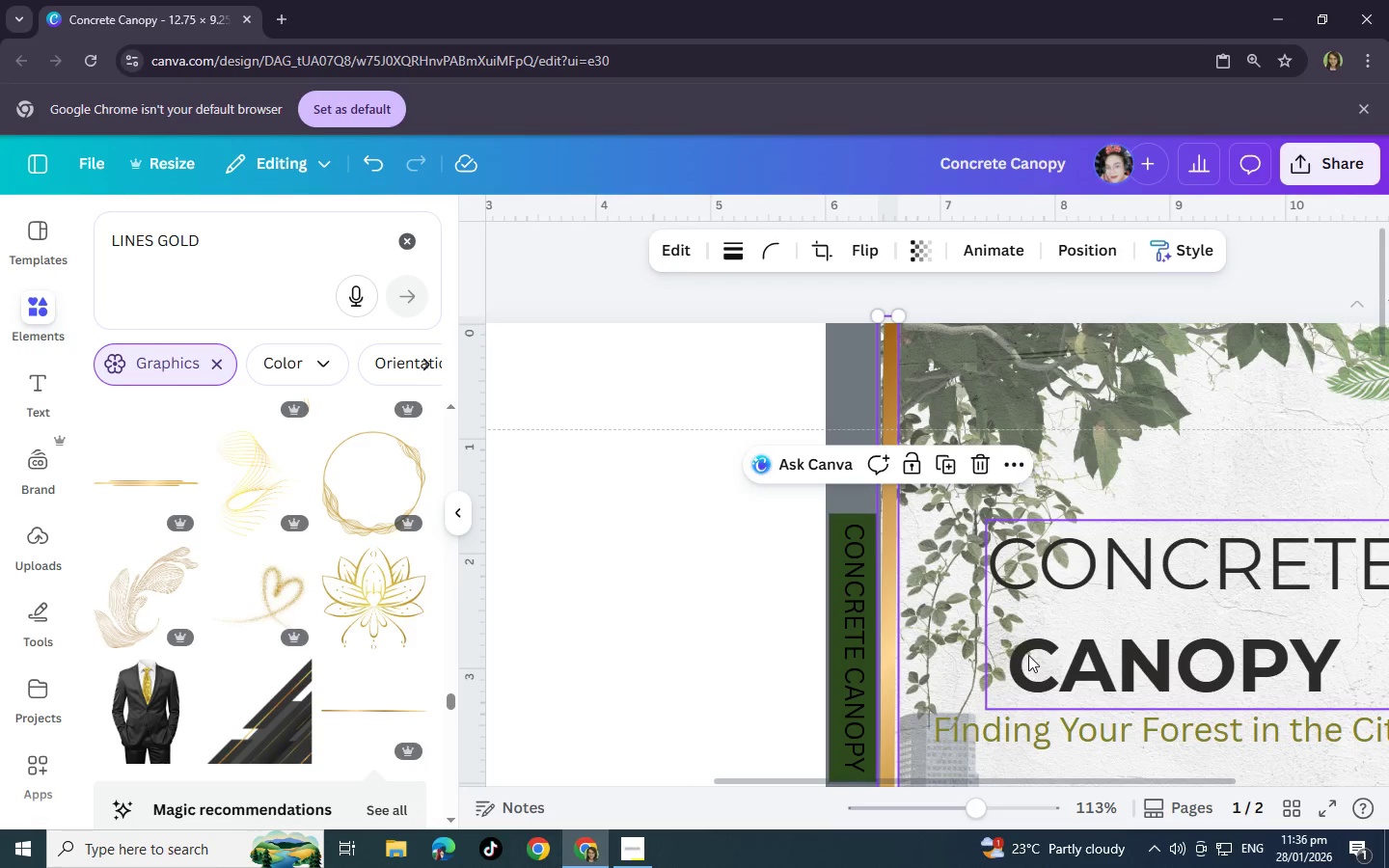 
scroll: coordinate [1027, 652], scroll_direction: down, amount: 6.0
 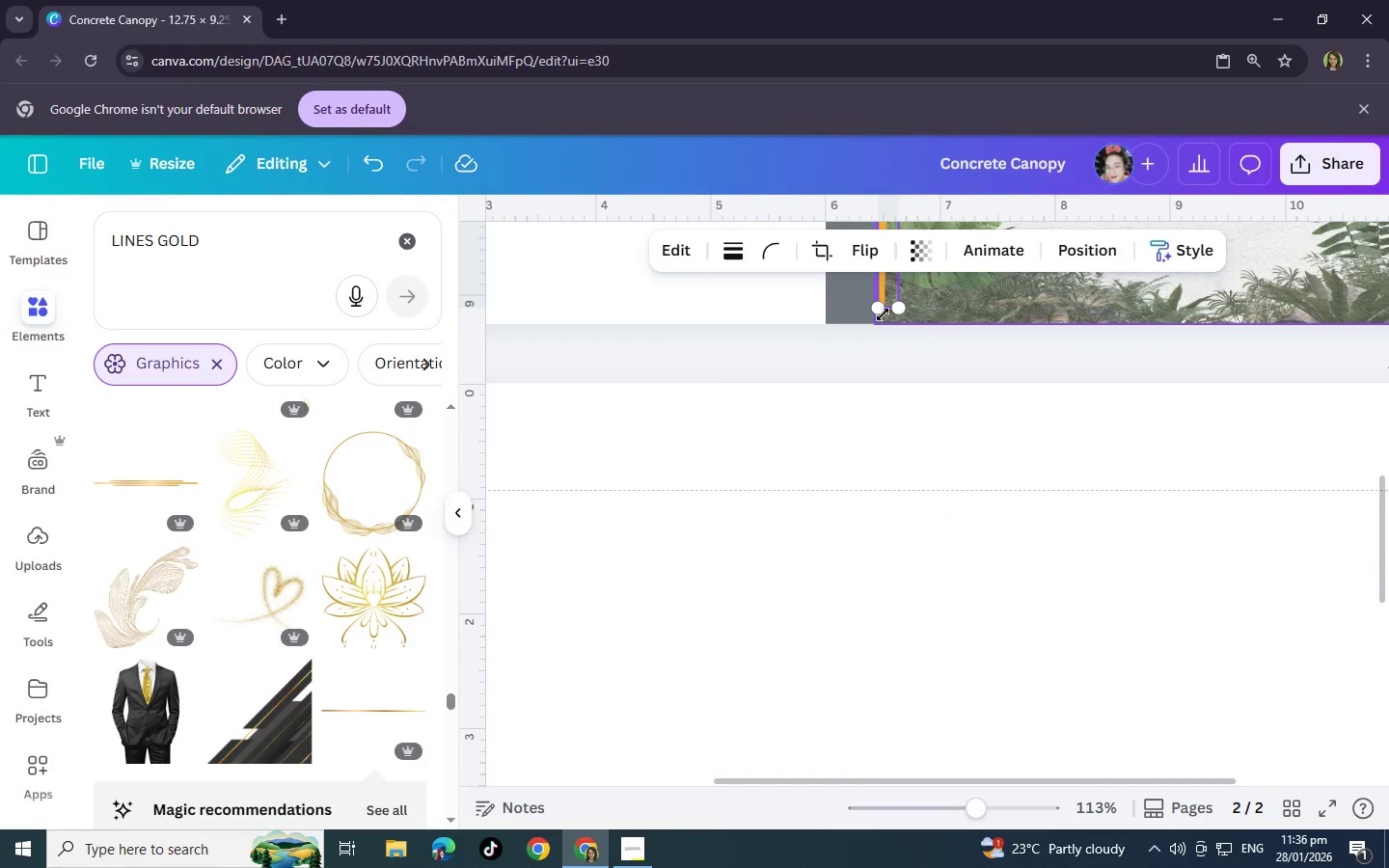 
left_click_drag(start_coordinate=[882, 311], to_coordinate=[880, 326])
 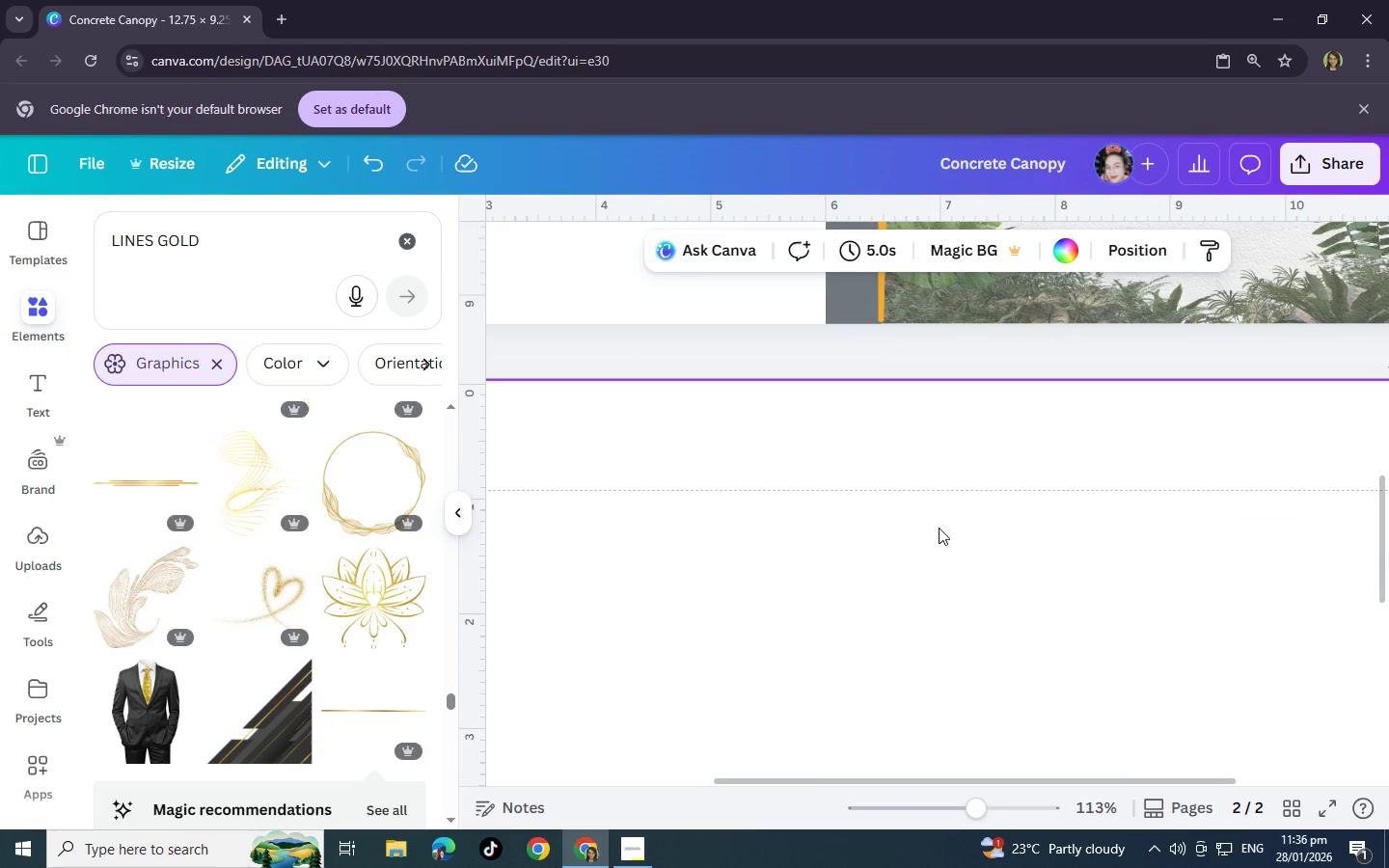 
scroll: coordinate [942, 535], scroll_direction: up, amount: 6.0
 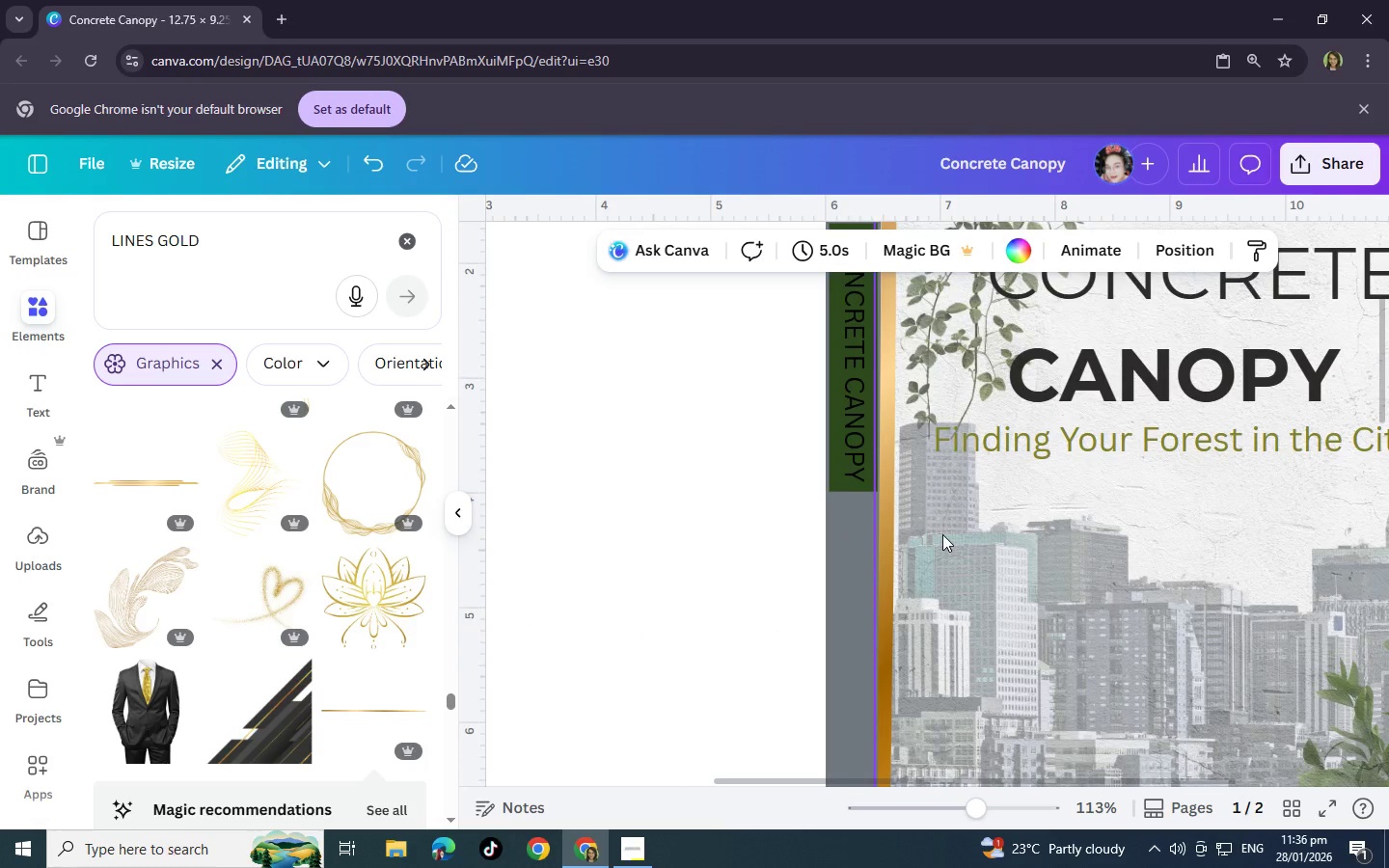 